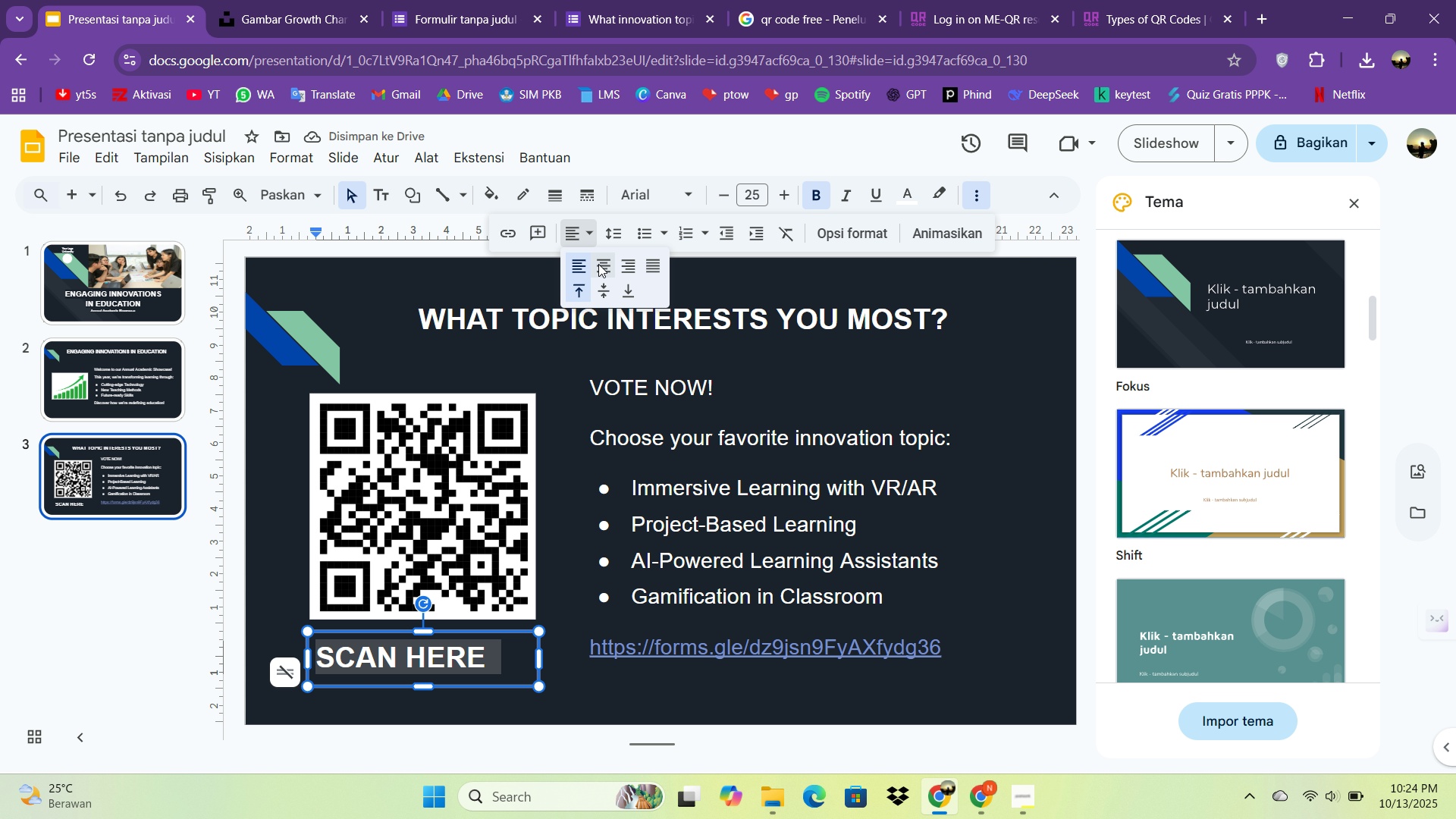 
double_click([601, 267])
 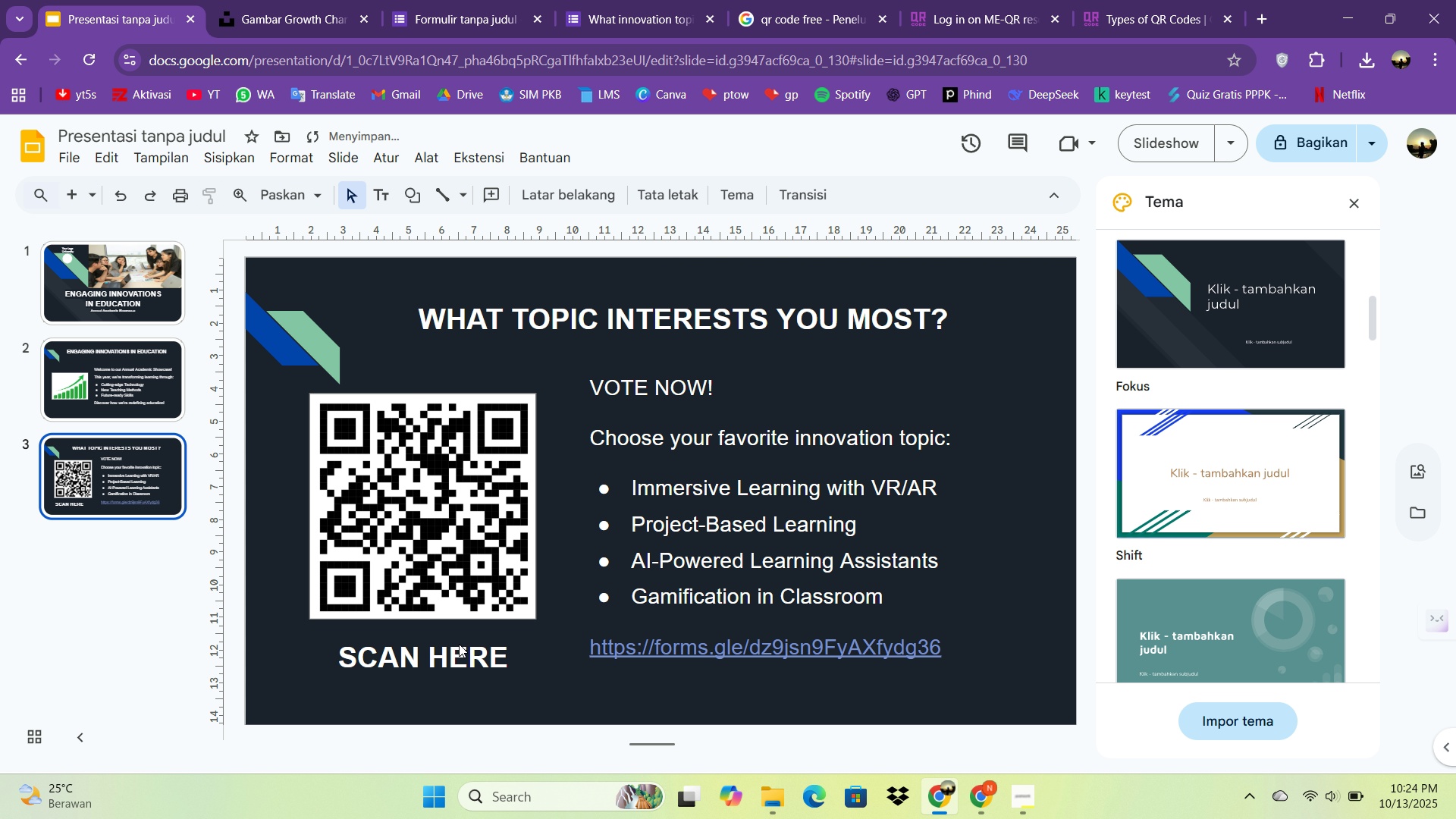 
double_click([457, 674])
 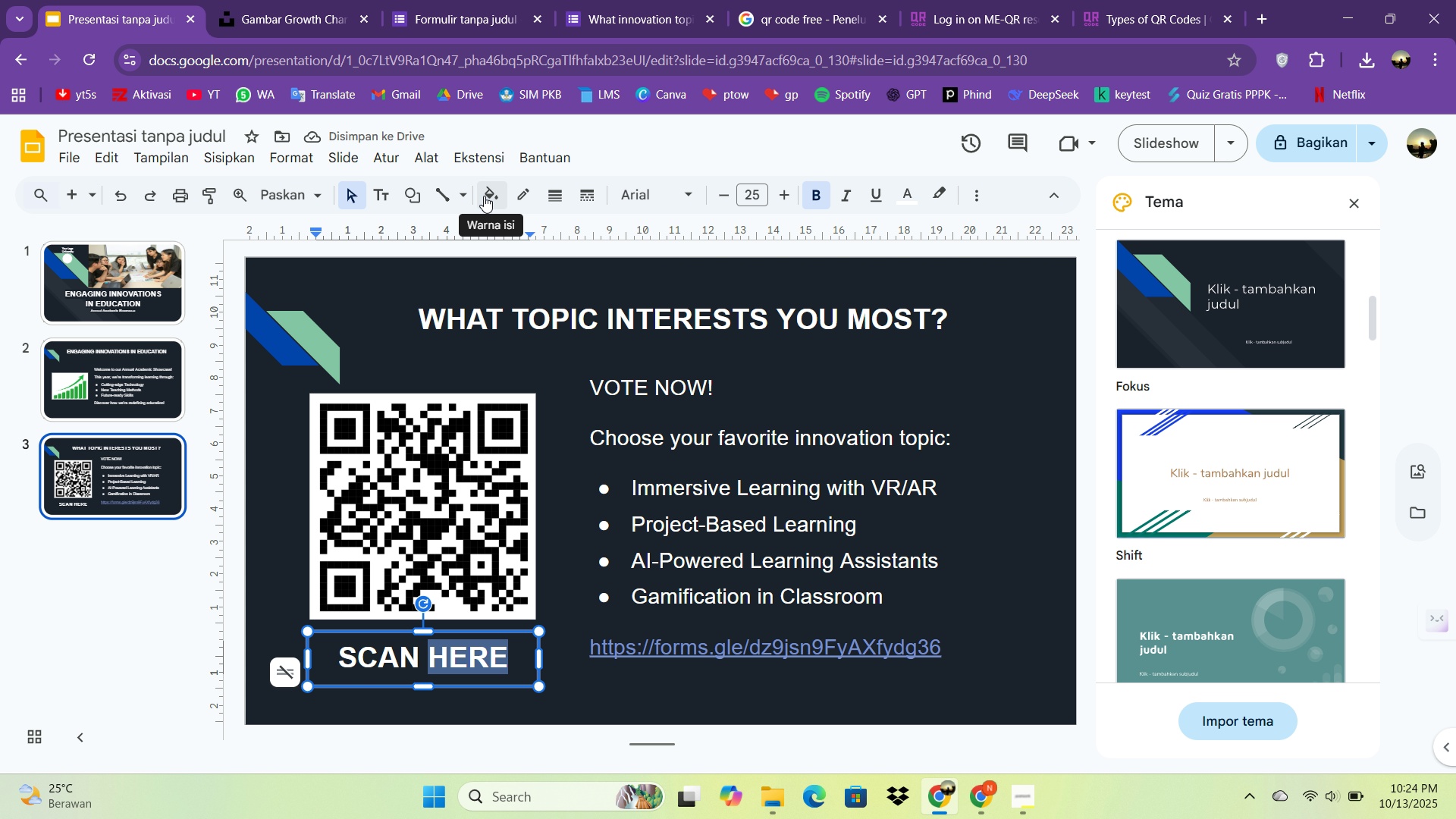 
left_click([397, 676])
 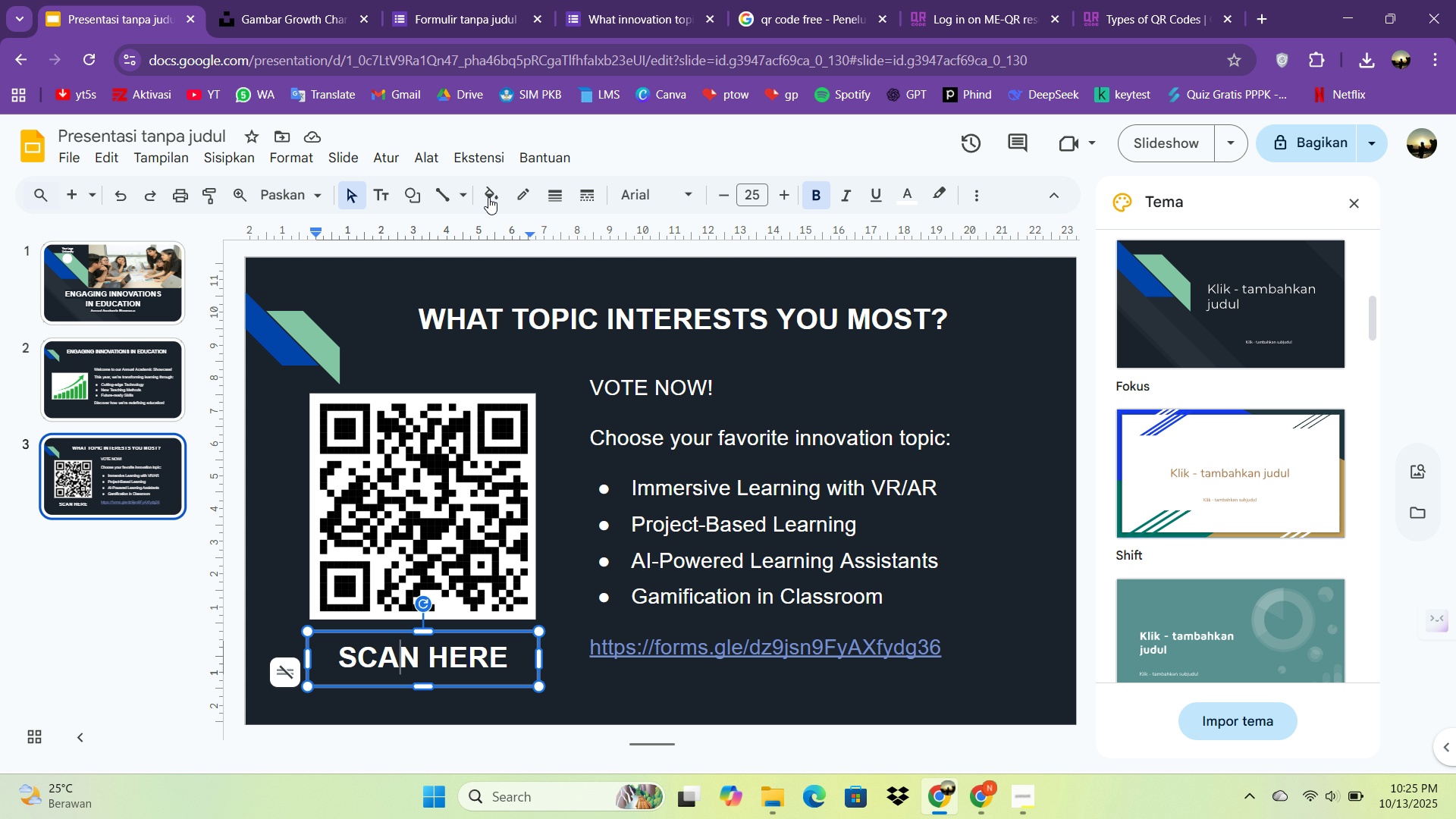 
left_click([490, 196])
 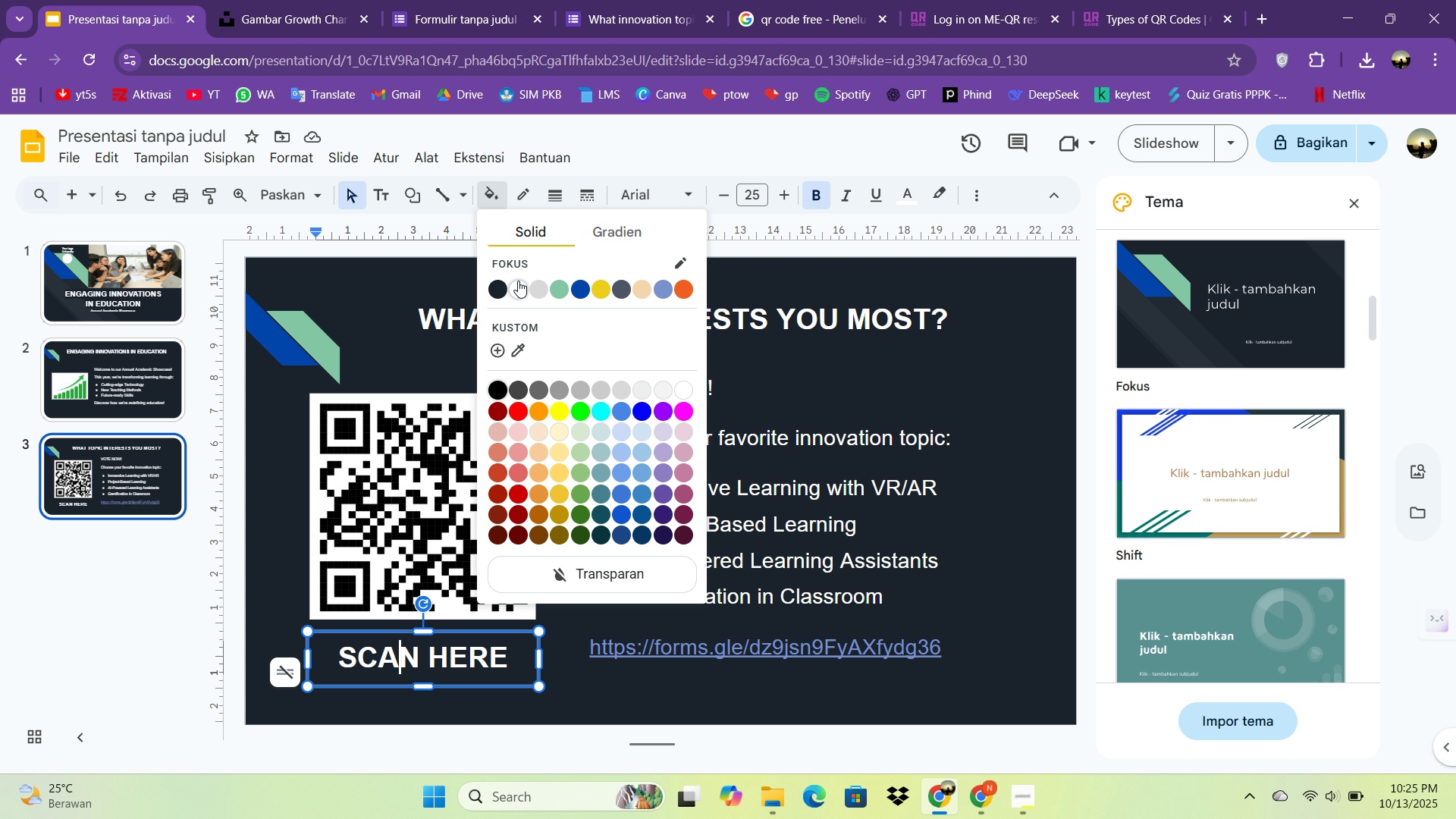 
double_click([518, 281])
 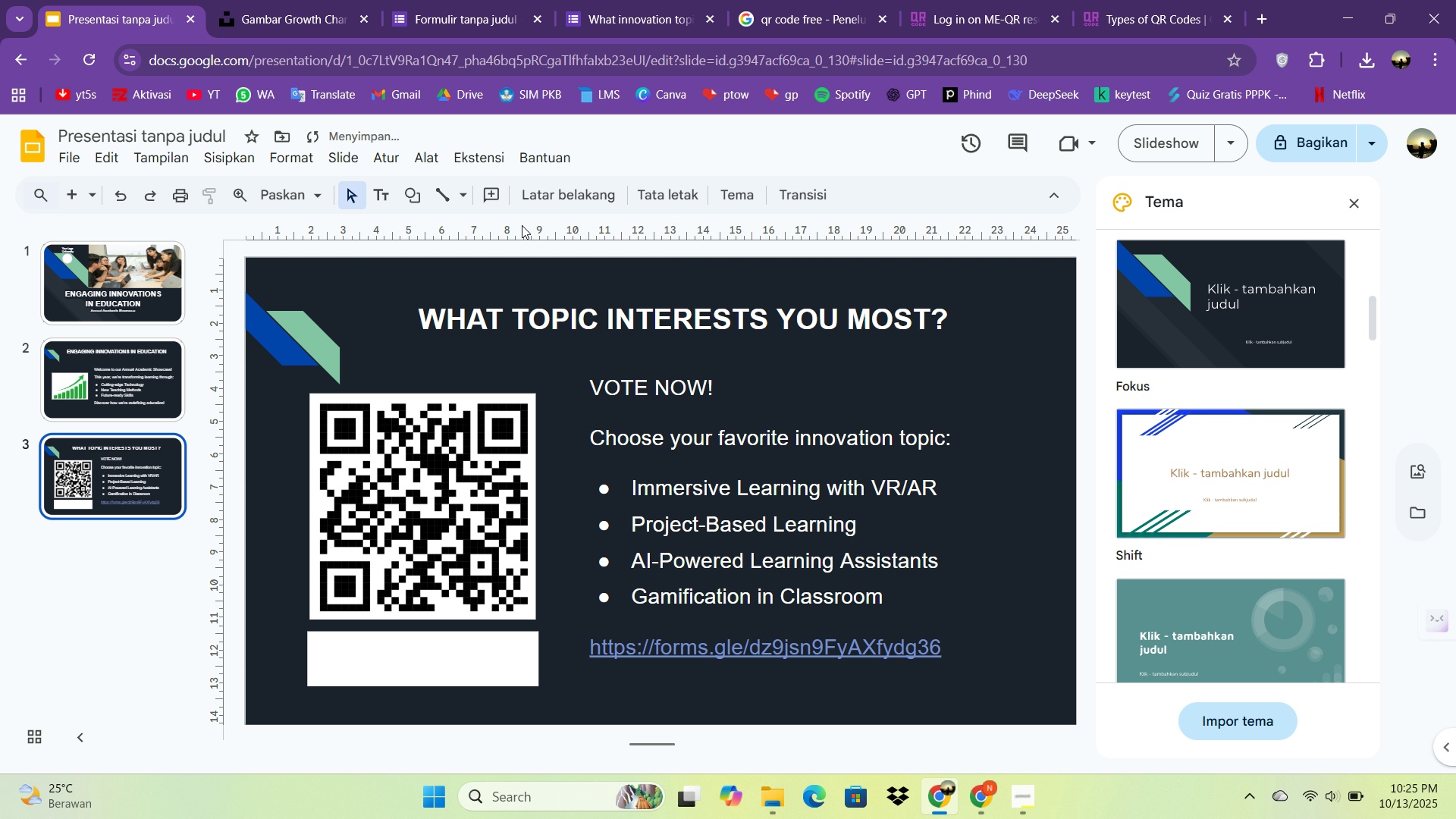 
key(Control+Z)
 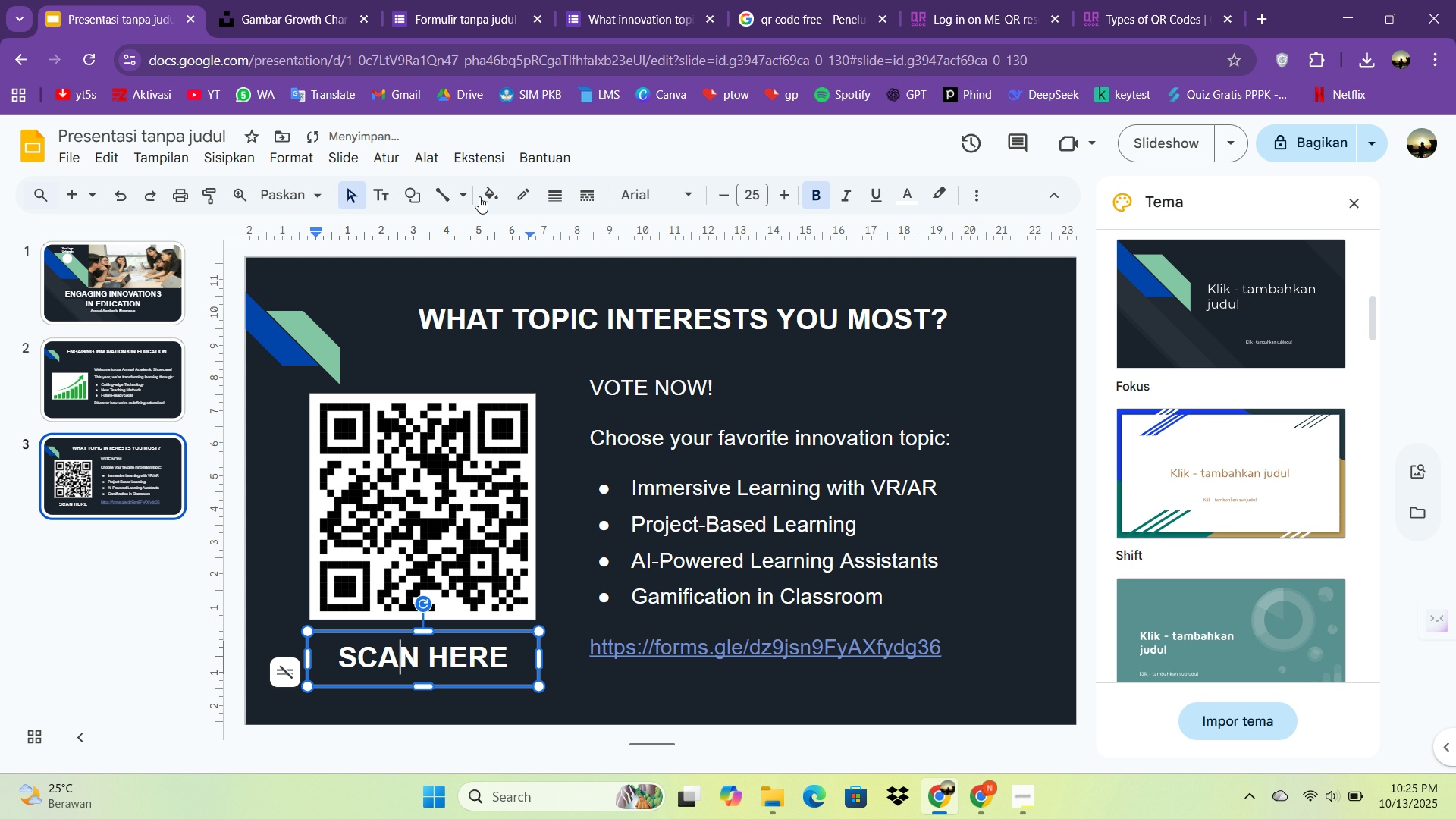 
left_click([487, 195])
 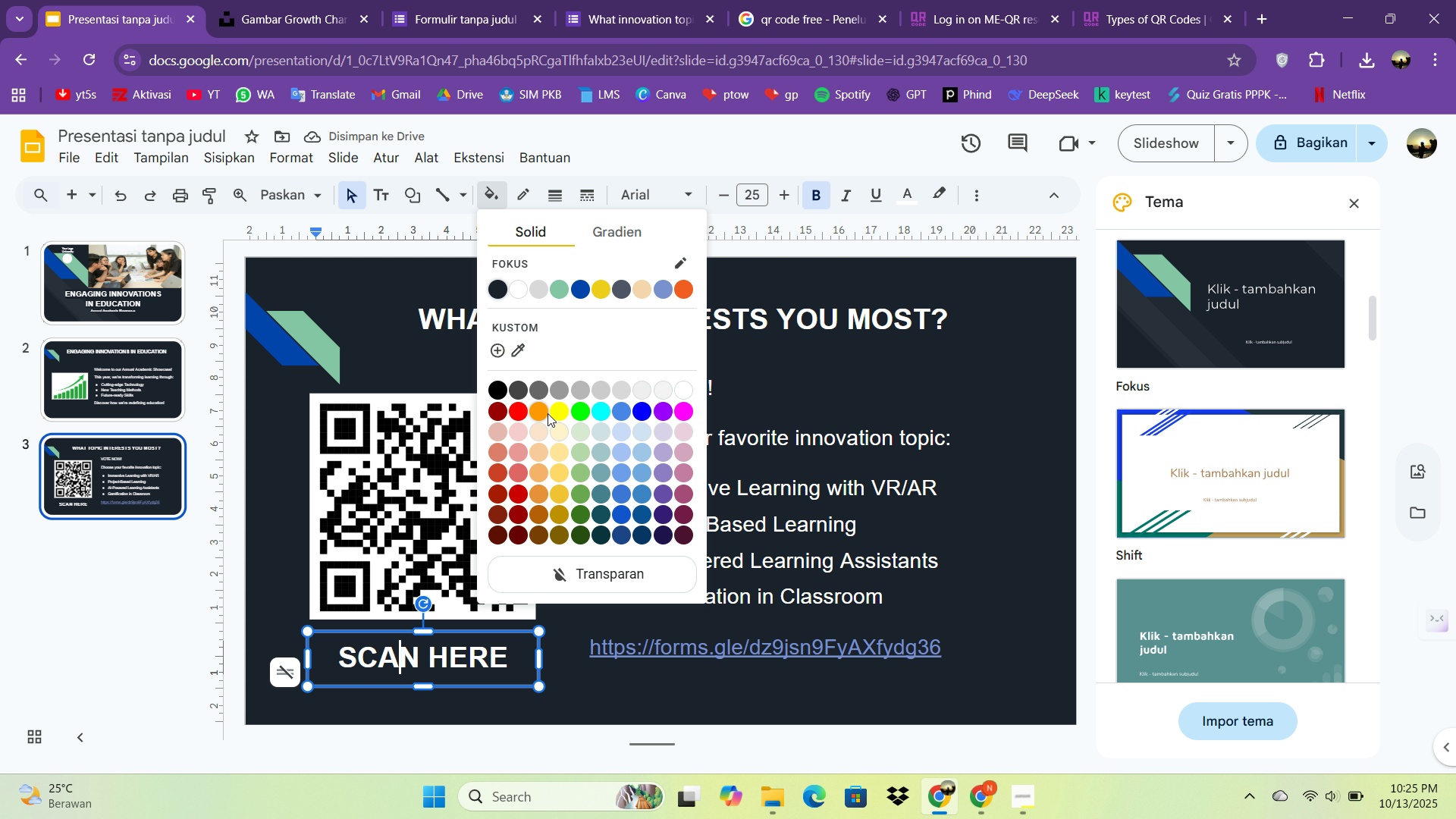 
left_click([548, 413])
 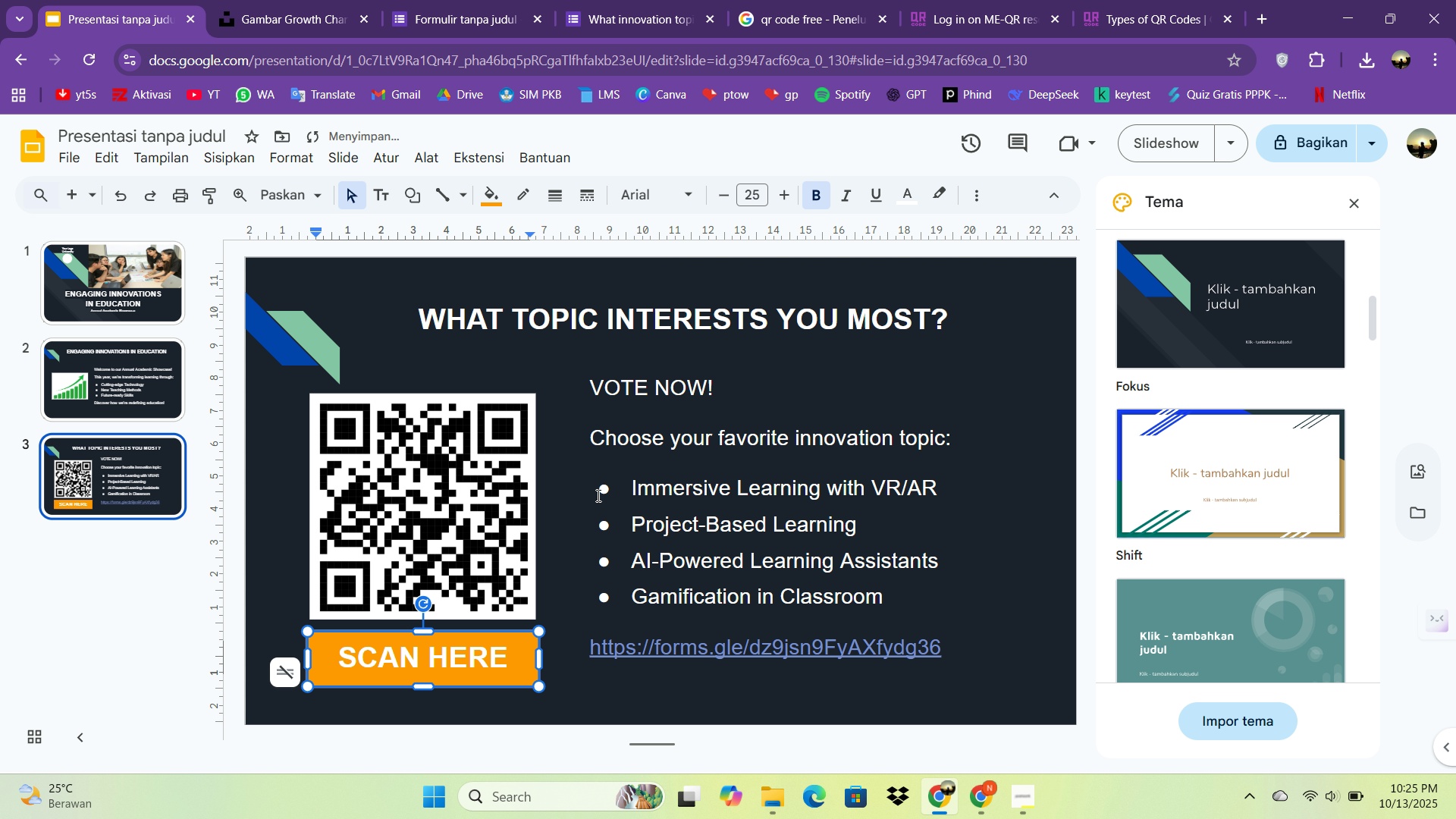 
left_click([597, 495])
 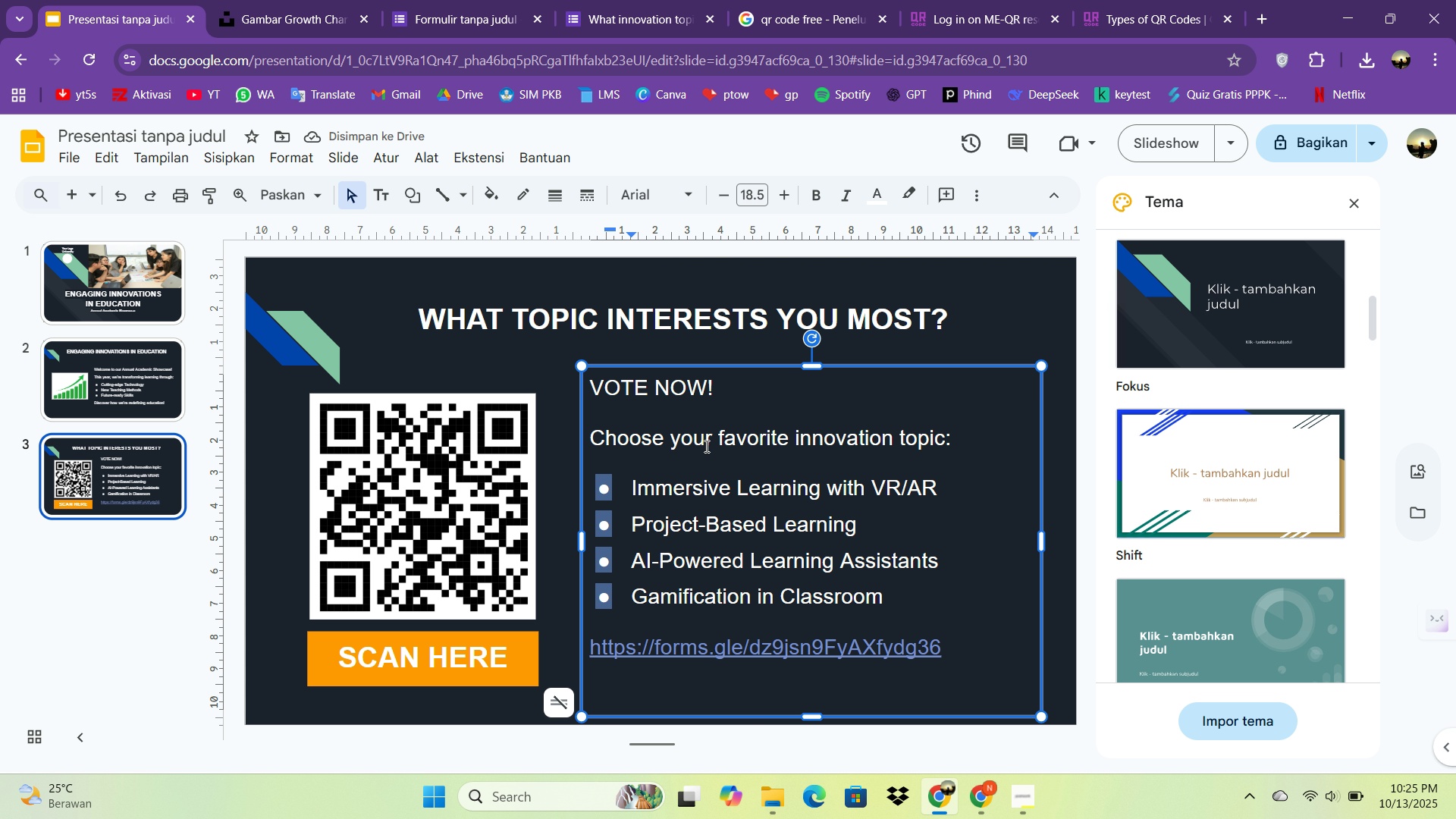 
left_click([702, 469])
 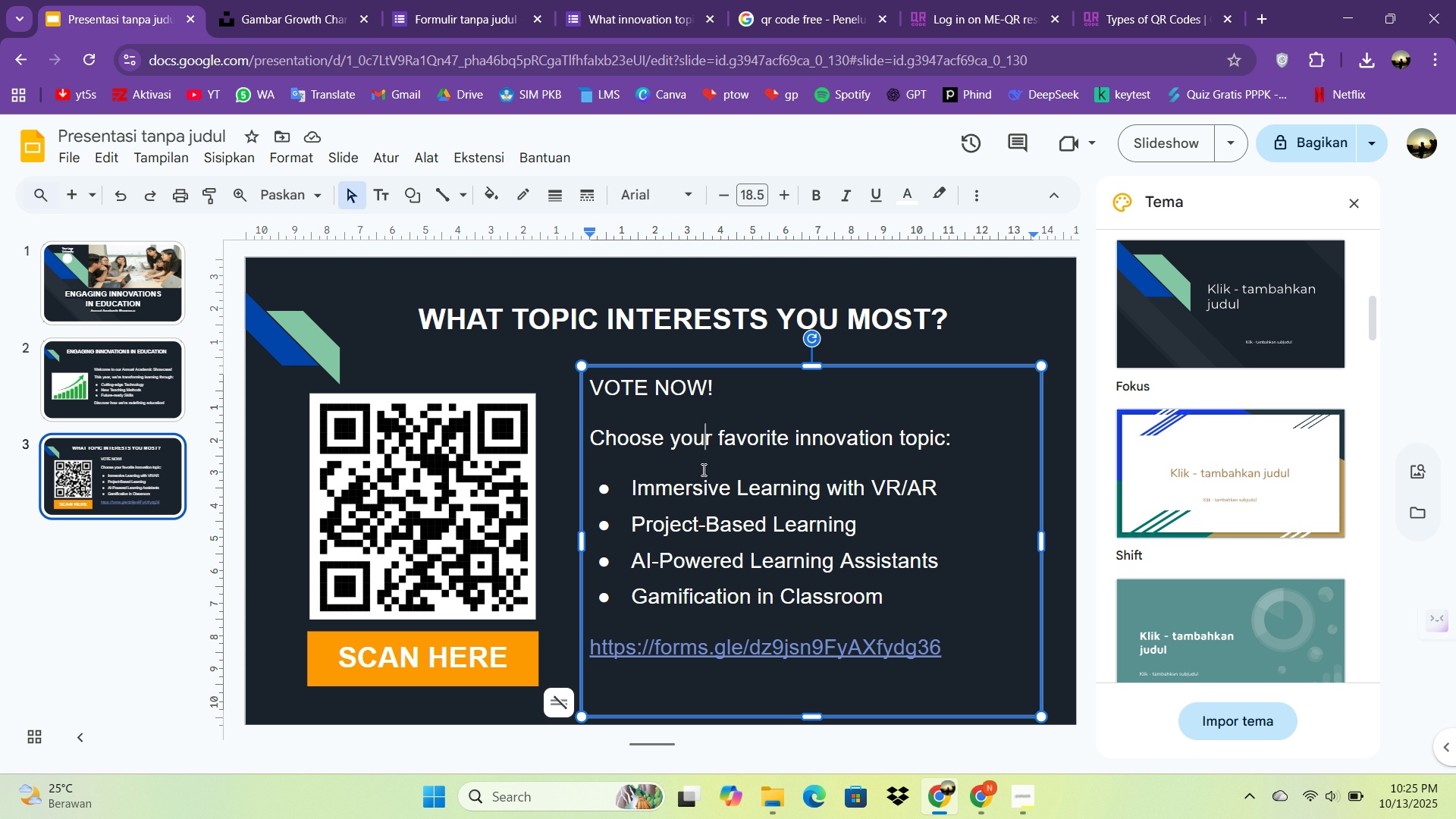 
wait(10.16)
 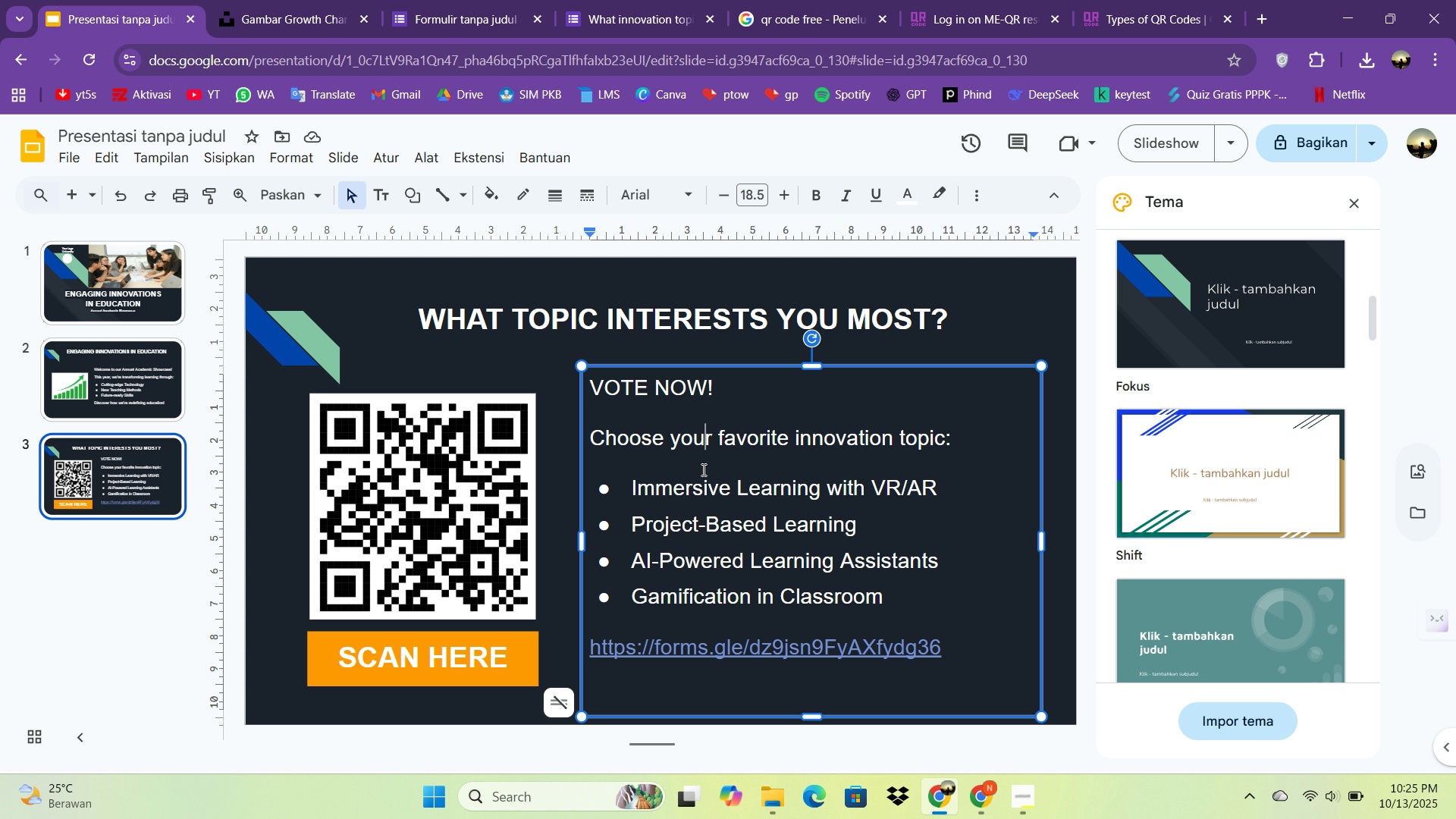 
right_click([157, 497])
 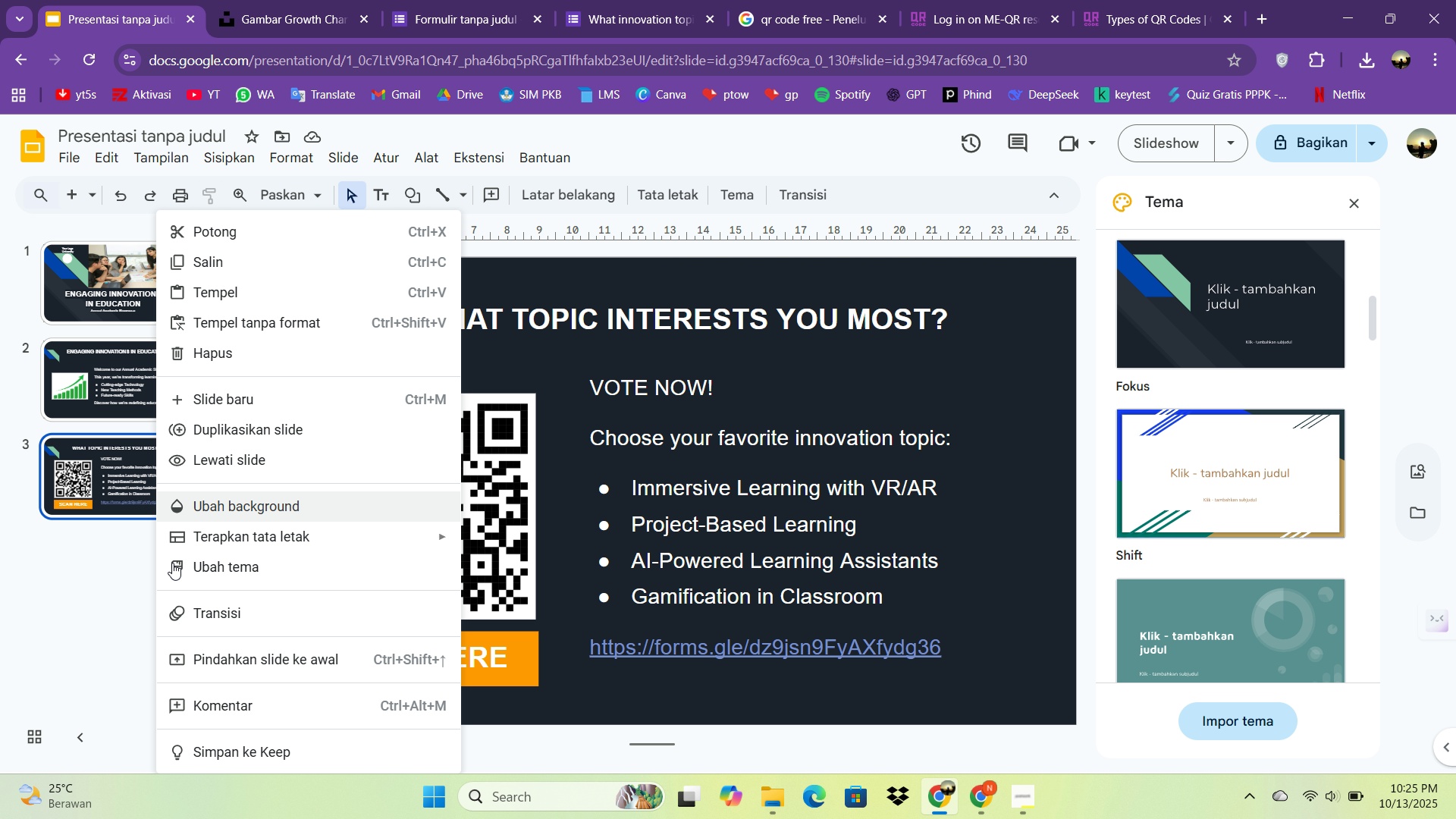 
left_click([122, 623])
 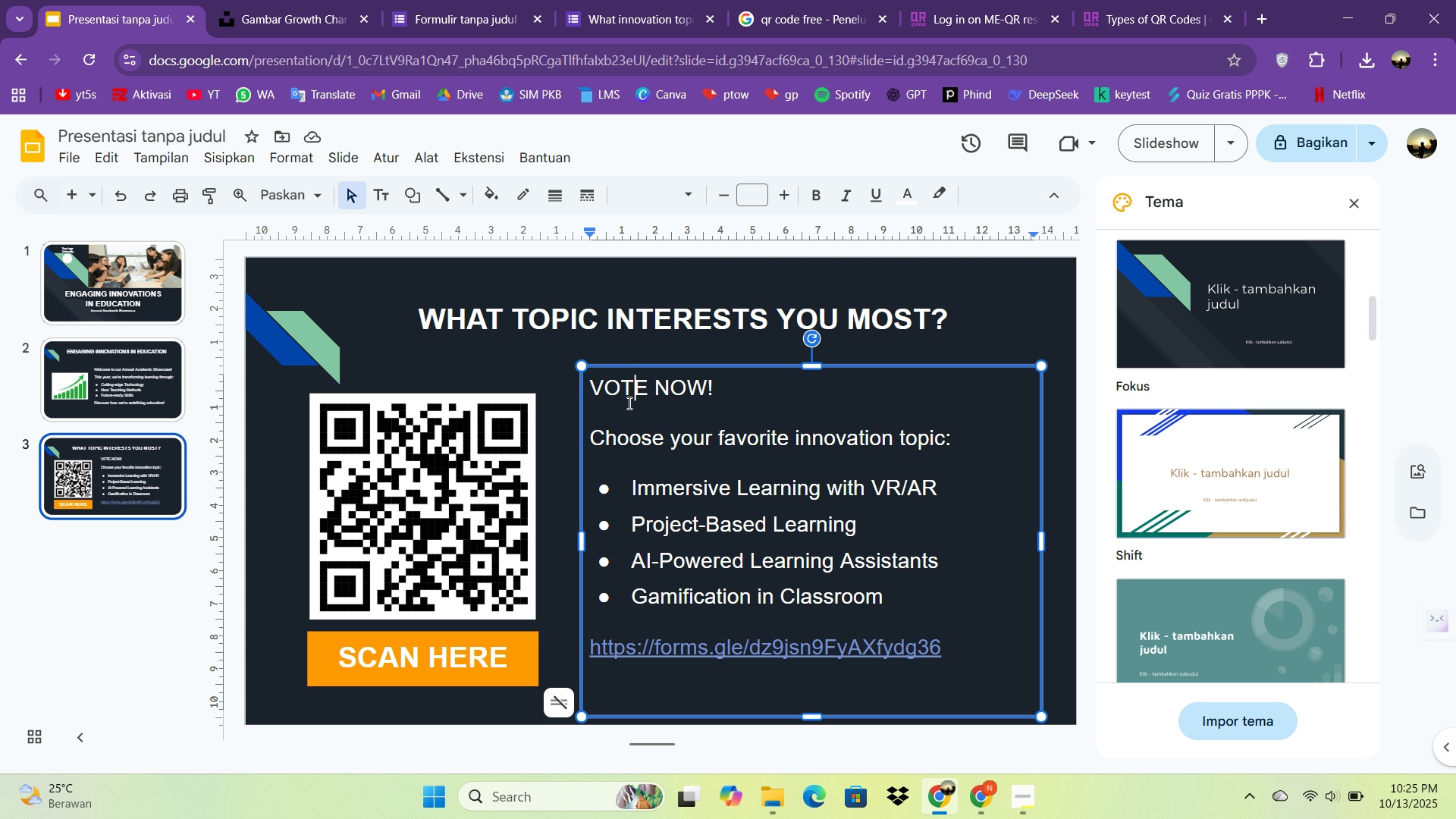 
left_click([628, 403])
 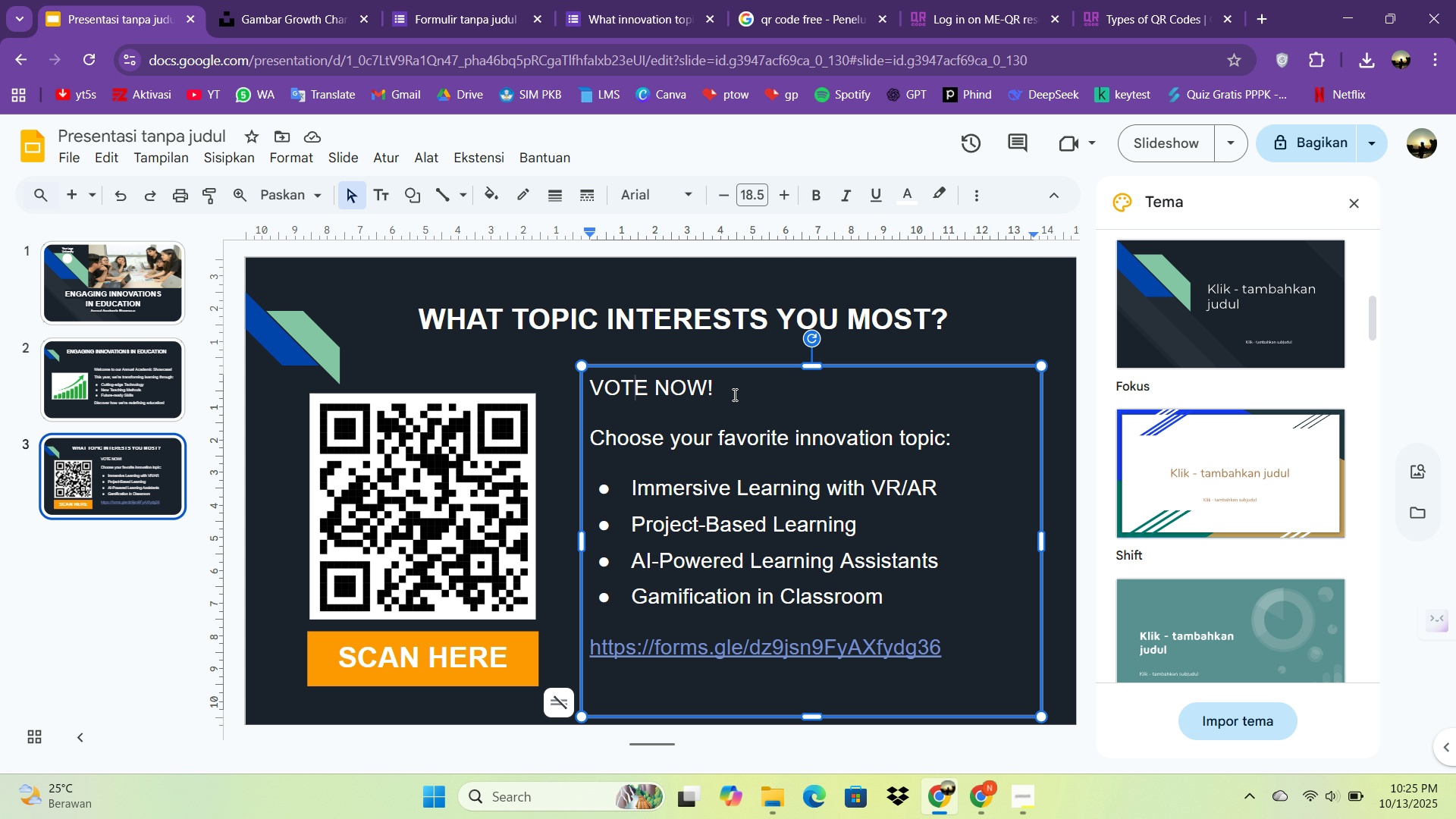 
left_click_drag(start_coordinate=[733, 394], to_coordinate=[594, 393])
 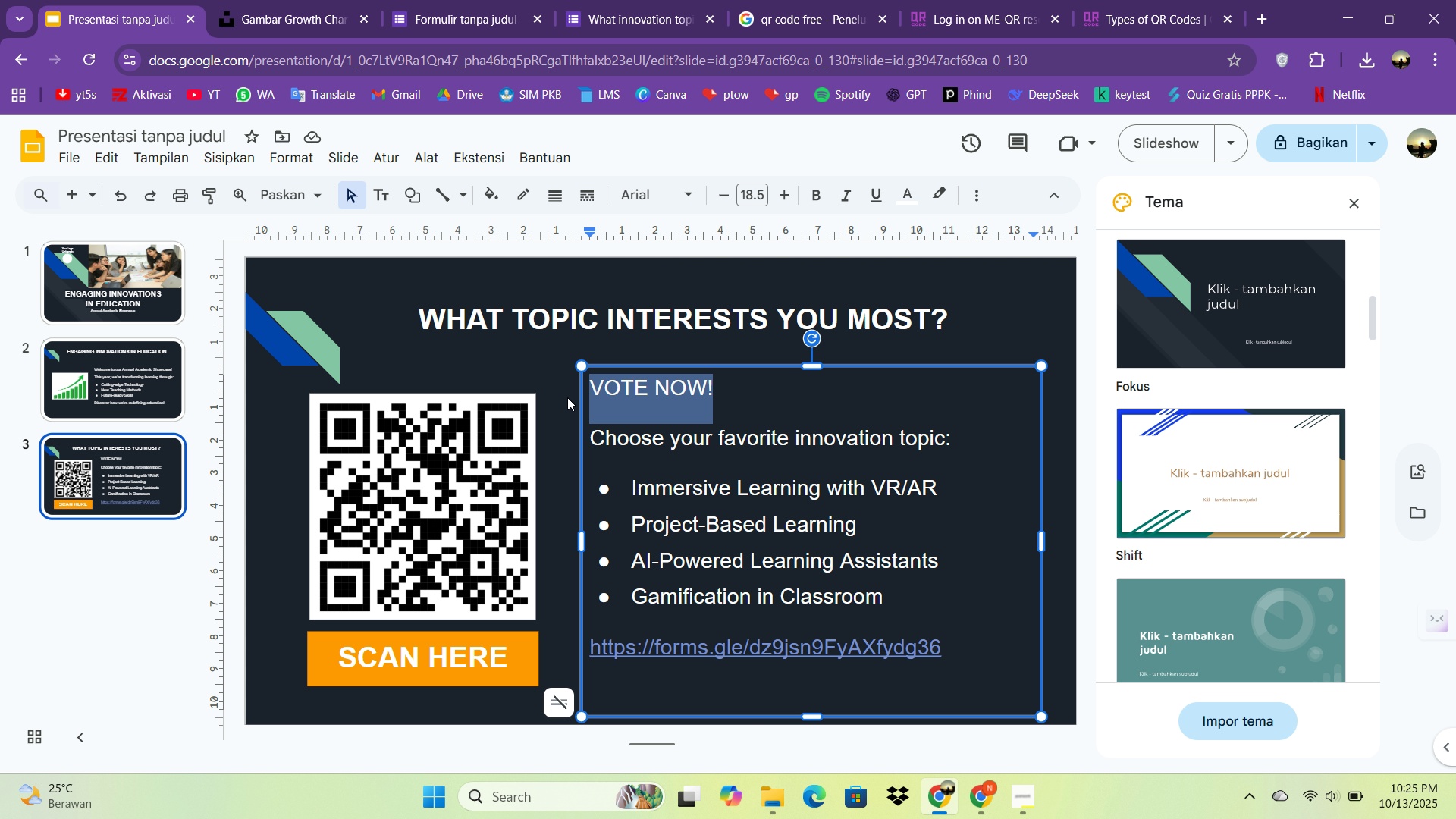 
key(Control+B)
 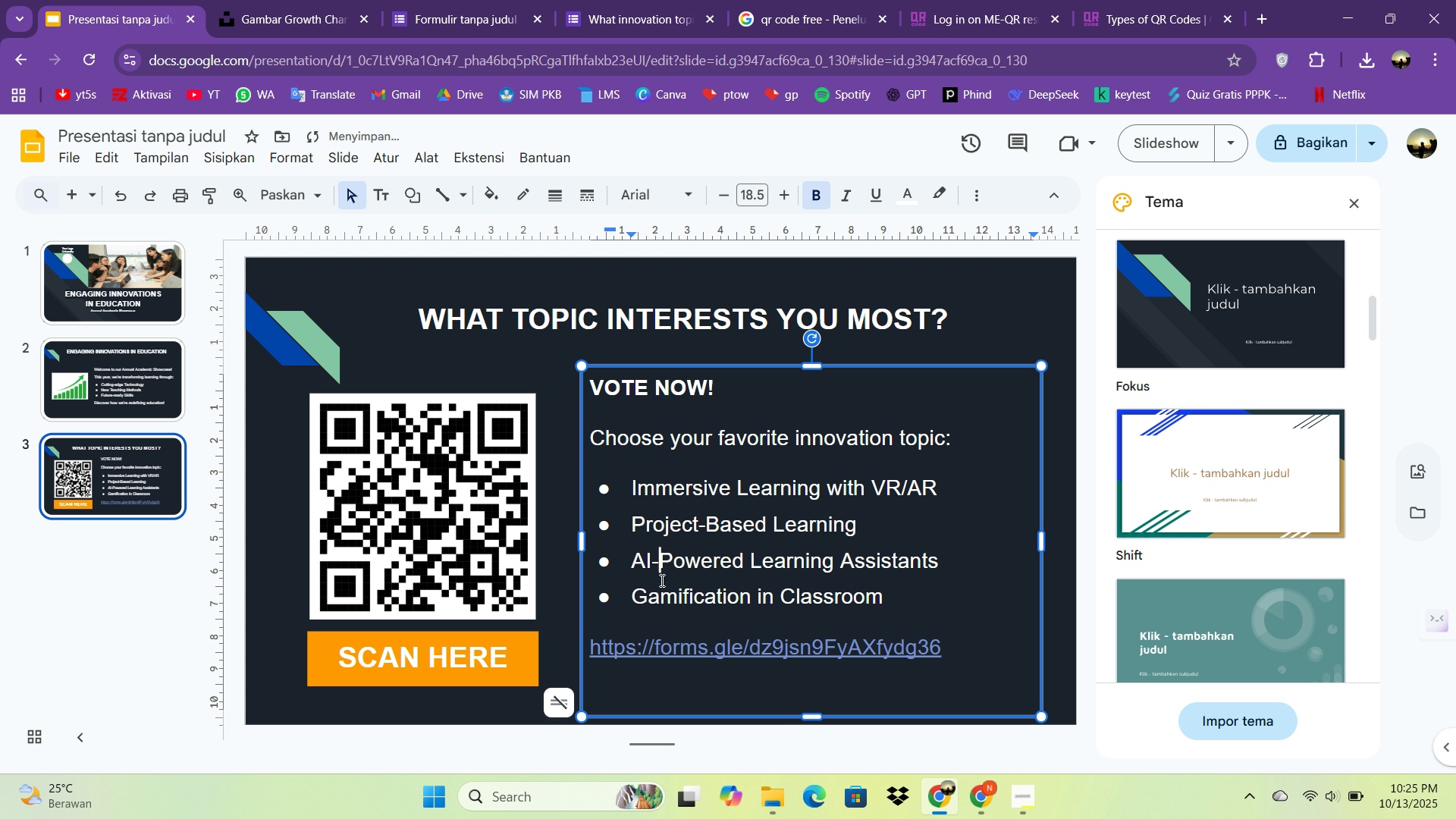 
left_click([661, 580])
 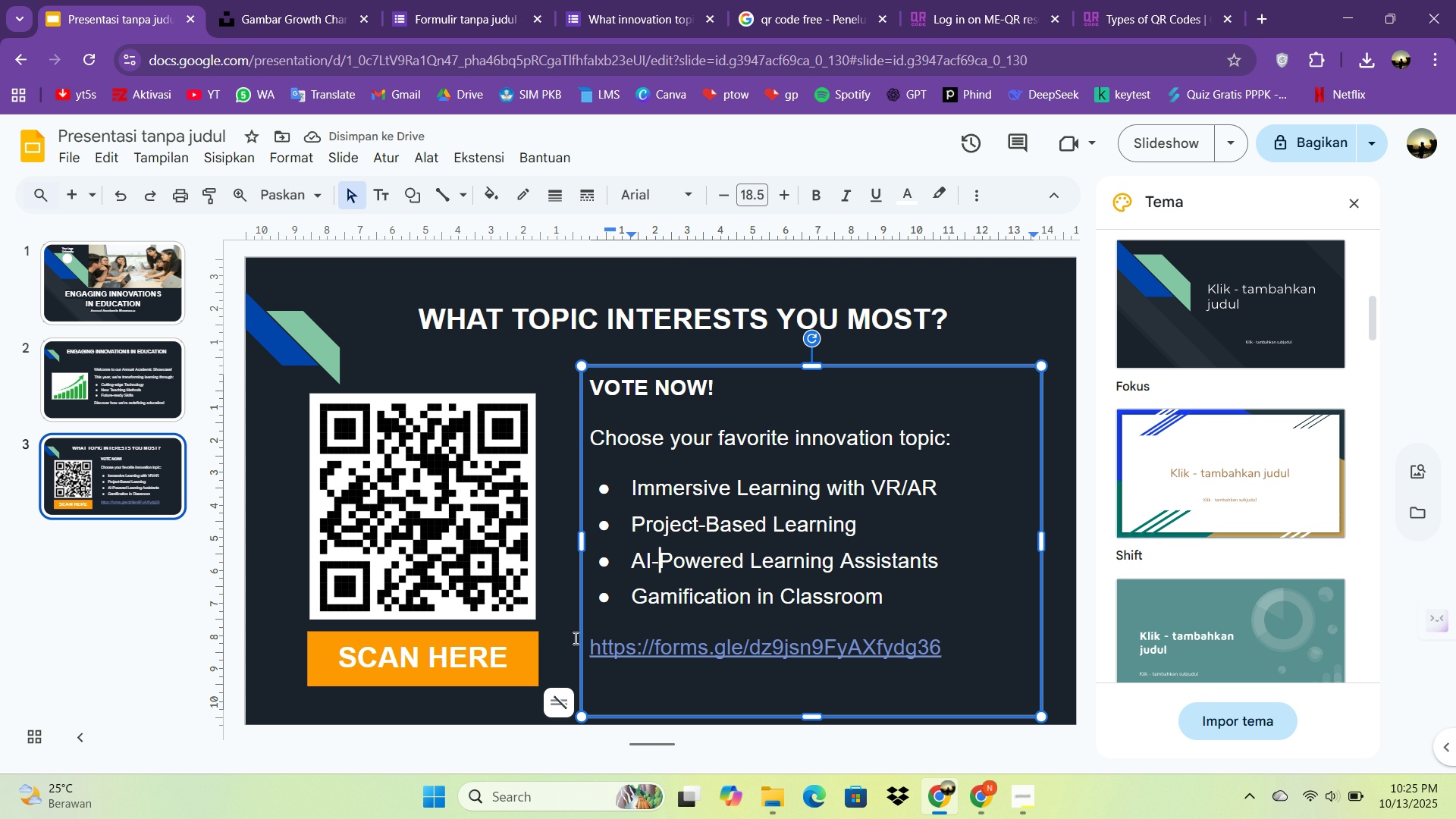 
right_click([154, 483])
 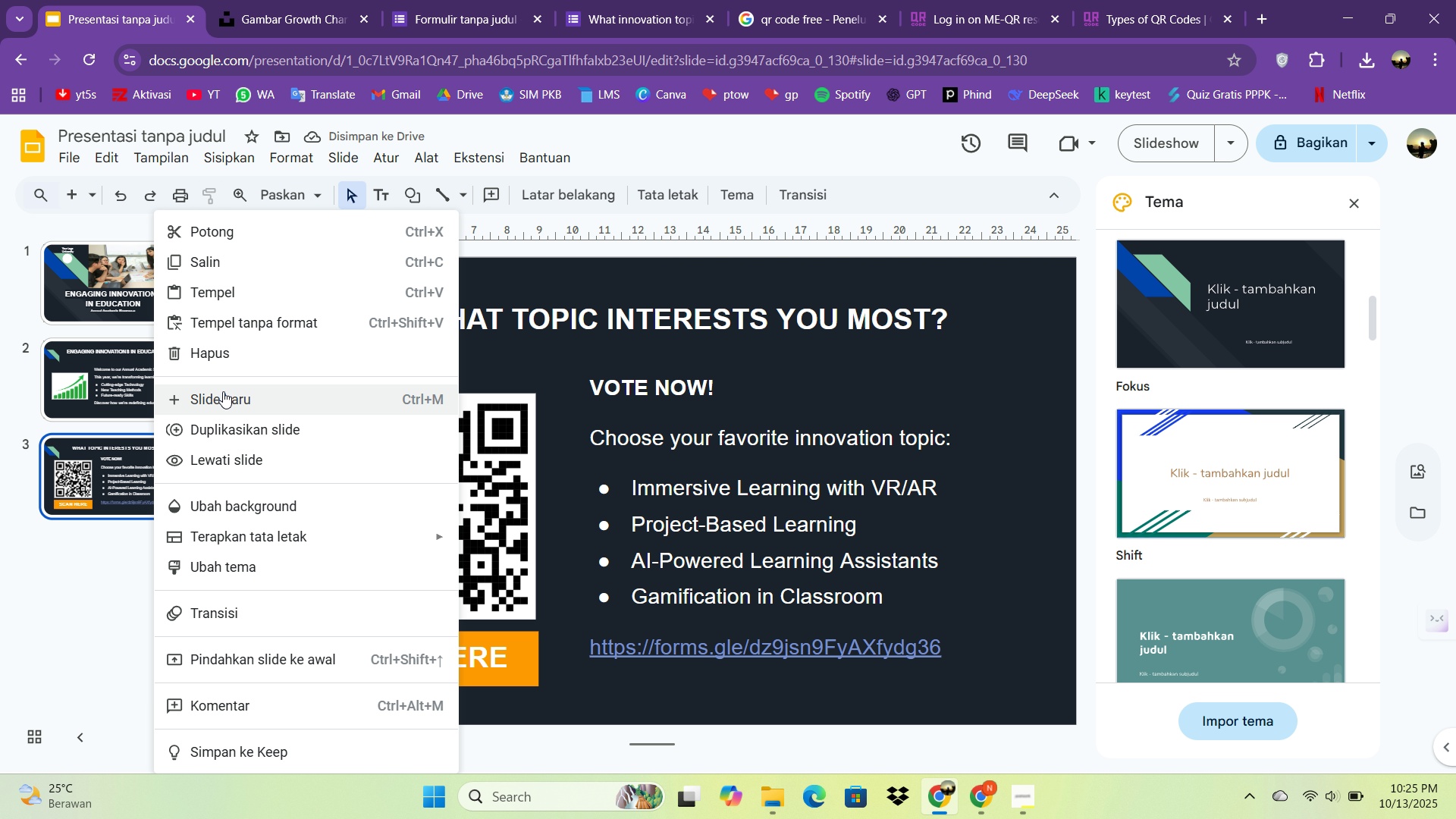 
left_click([223, 391])
 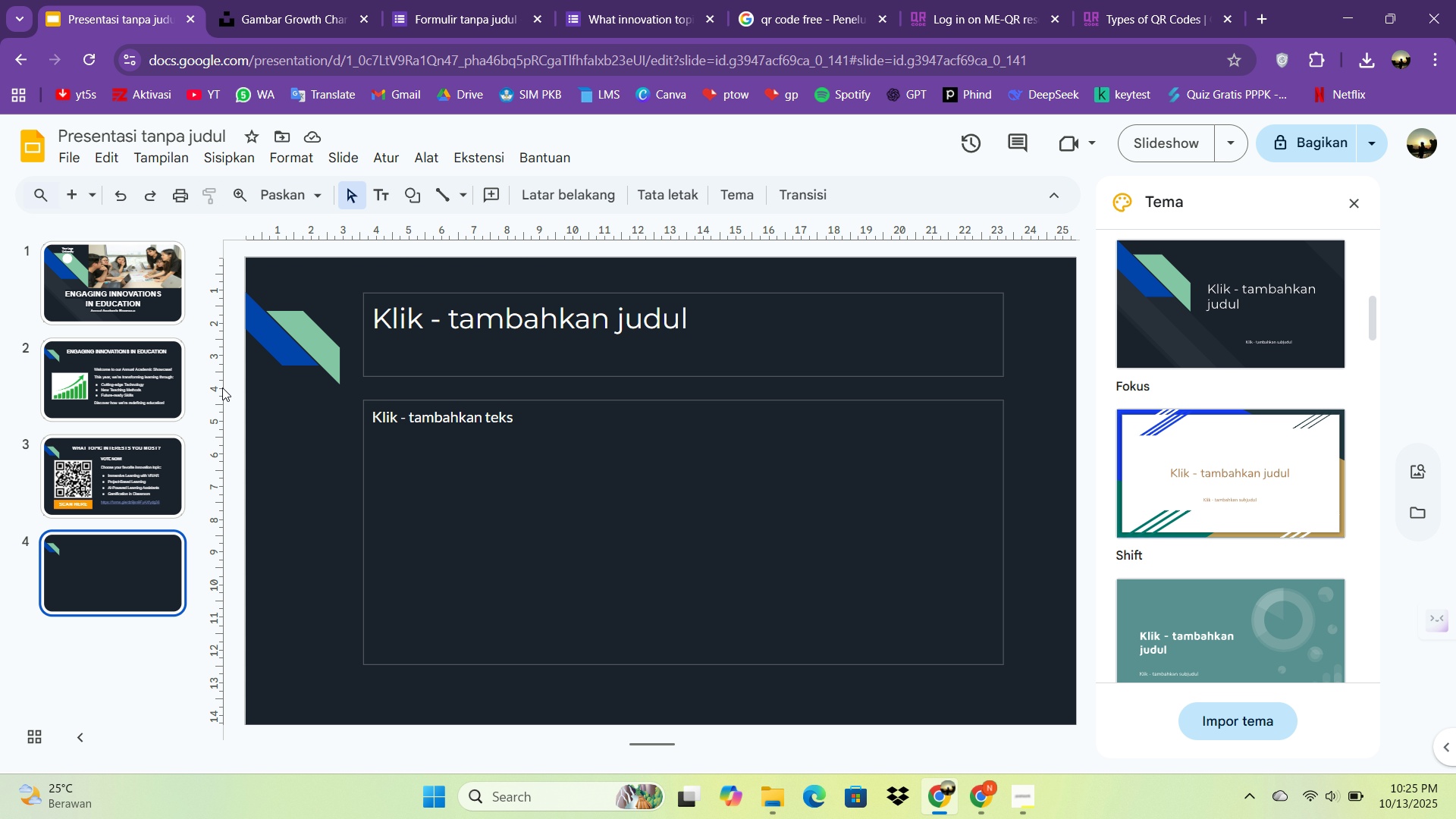 
wait(17.04)
 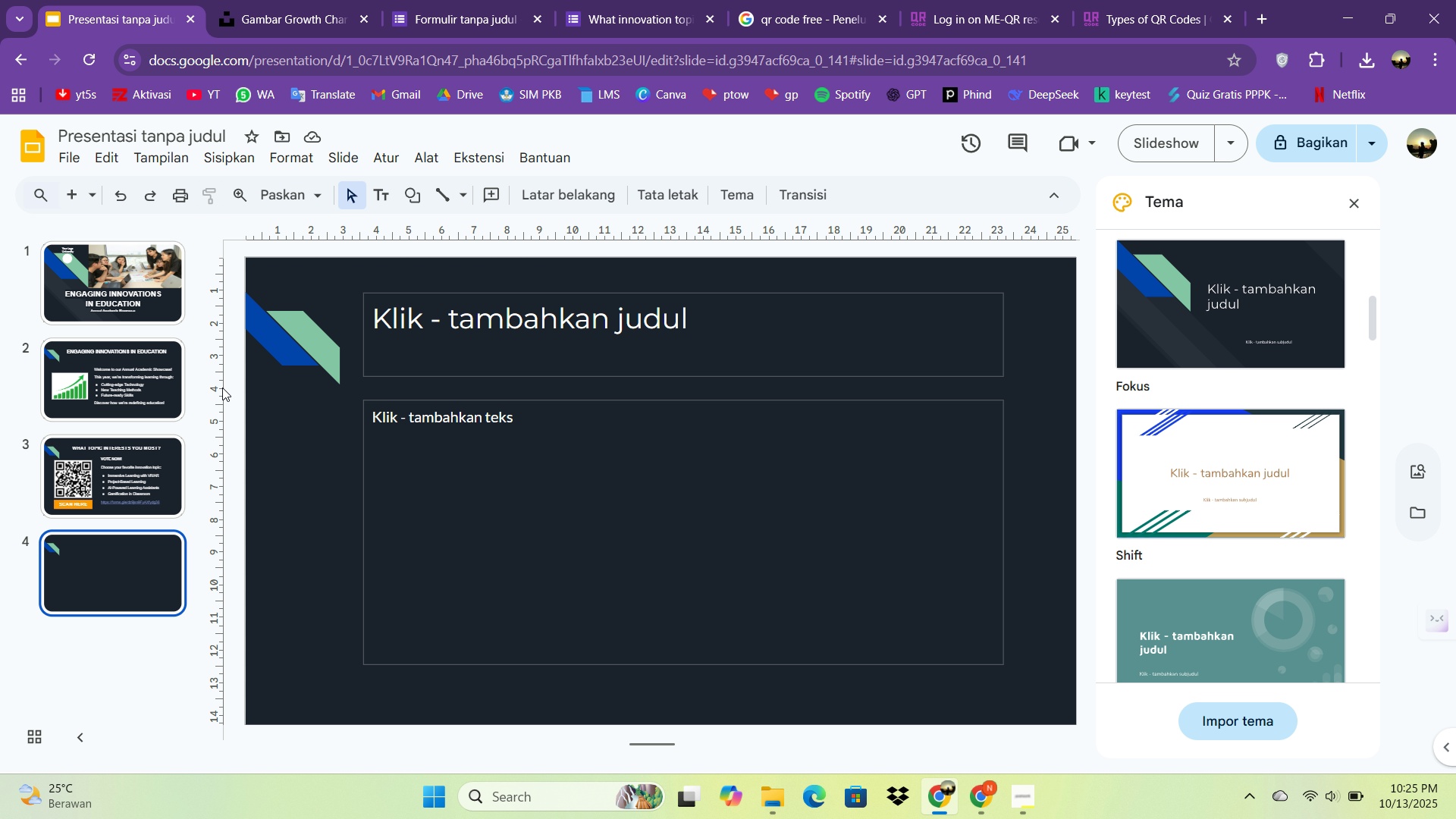 
left_click([983, 791])
 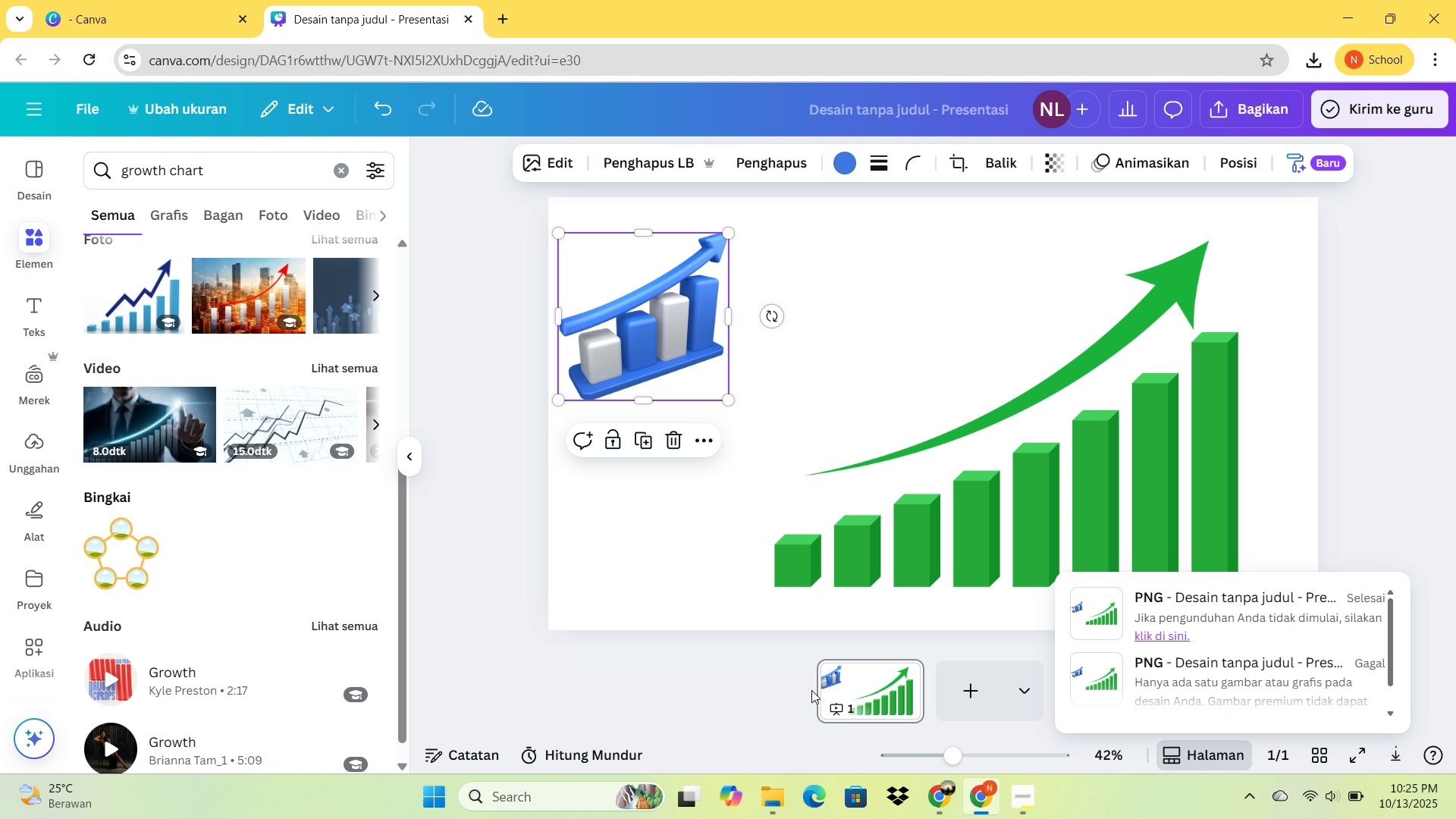 
left_click([969, 697])
 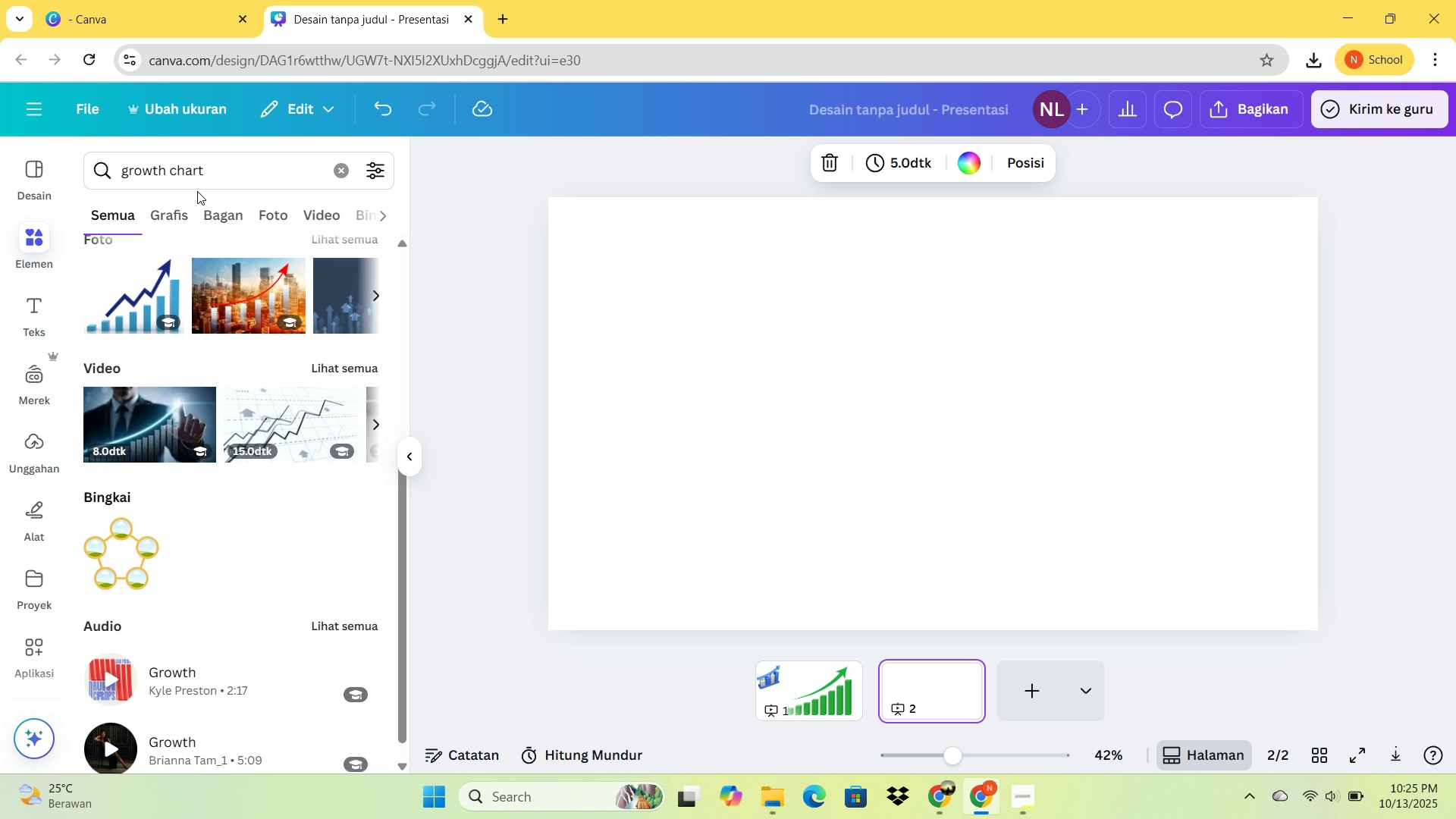 
left_click_drag(start_coordinate=[215, 171], to_coordinate=[18, 139])
 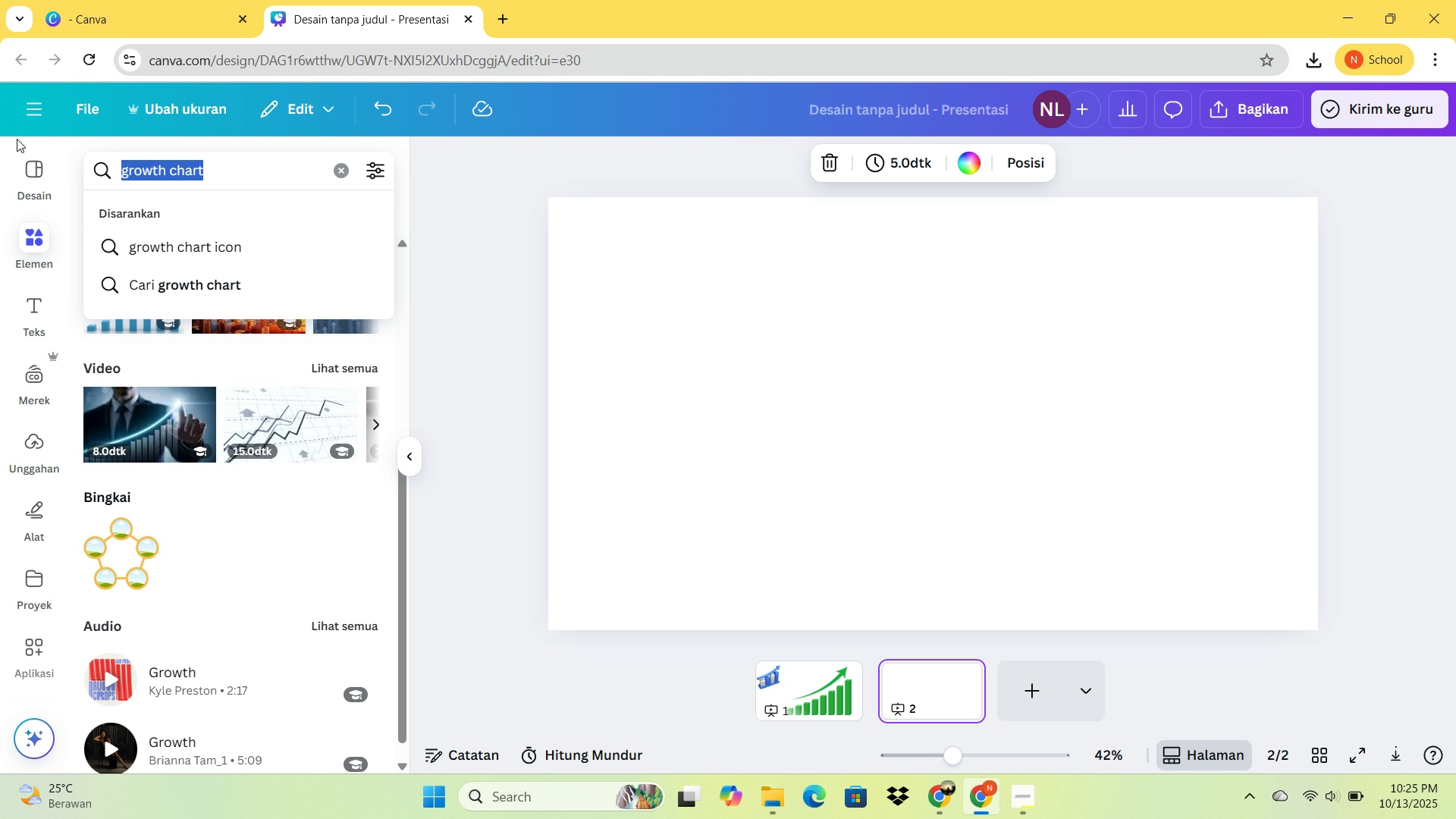 
type(PAPAN)
 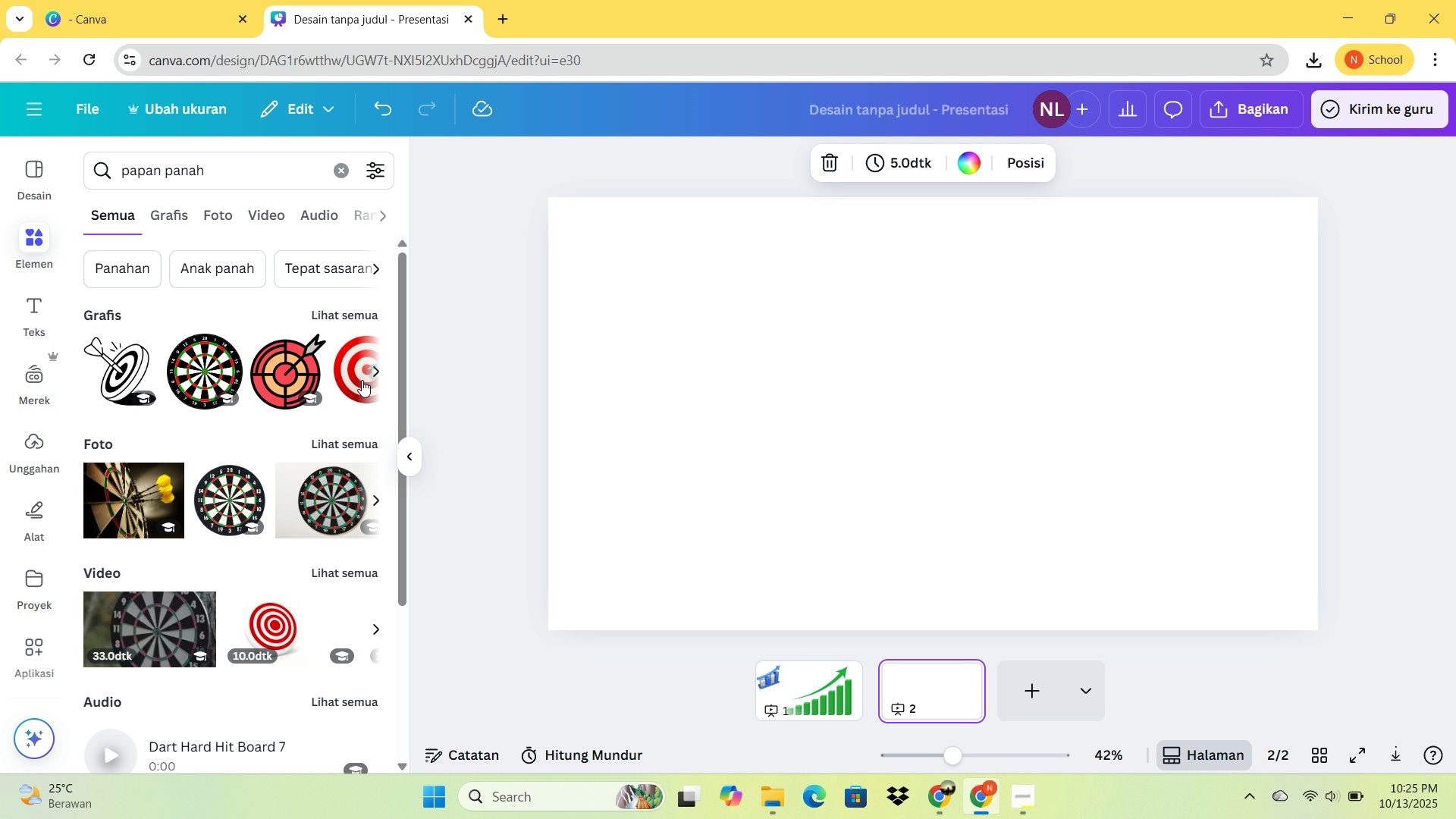 
left_click([374, 373])
 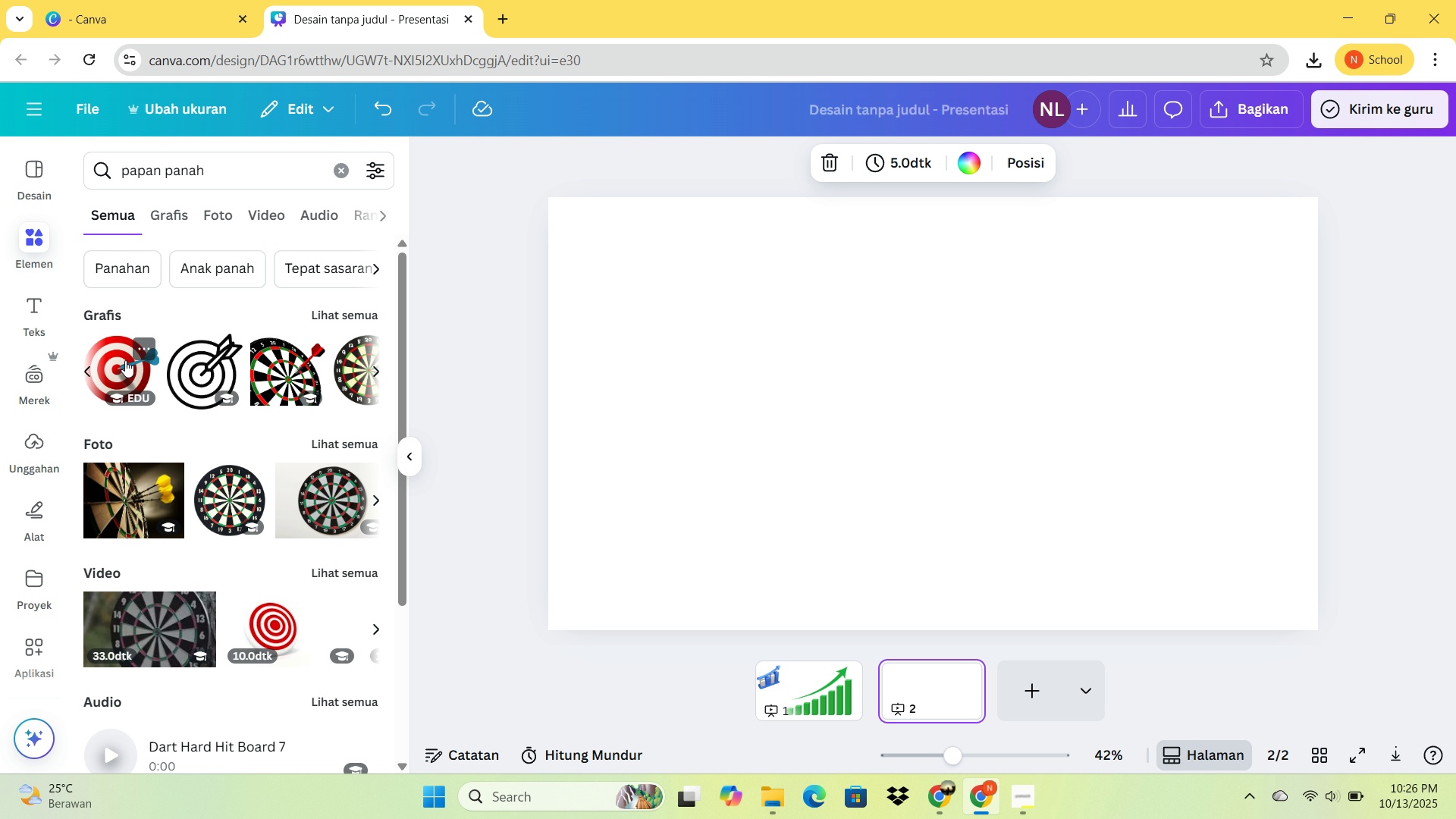 
left_click([124, 360])
 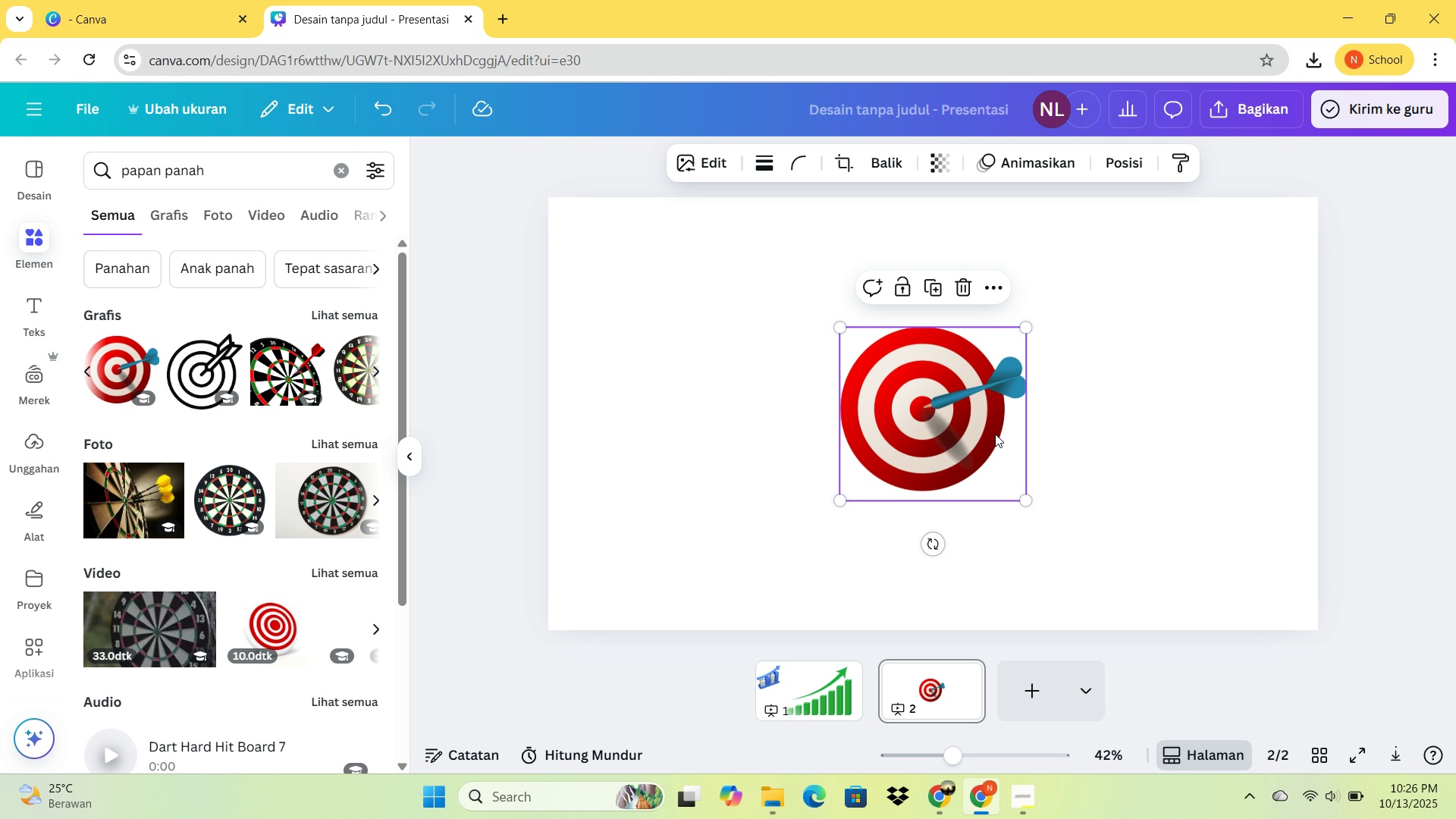 
left_click_drag(start_coordinate=[958, 431], to_coordinate=[674, 315])
 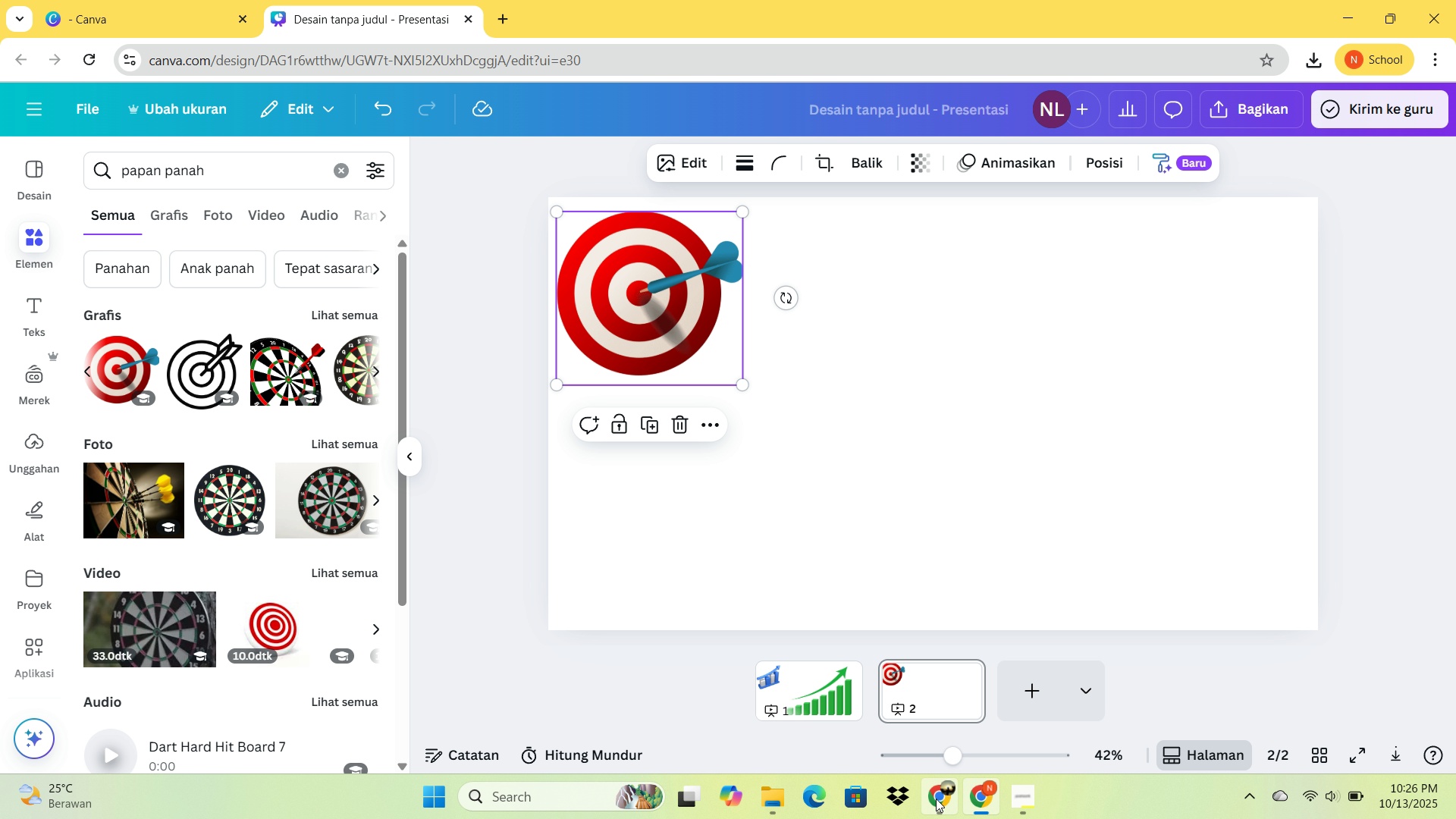 
left_click([937, 799])
 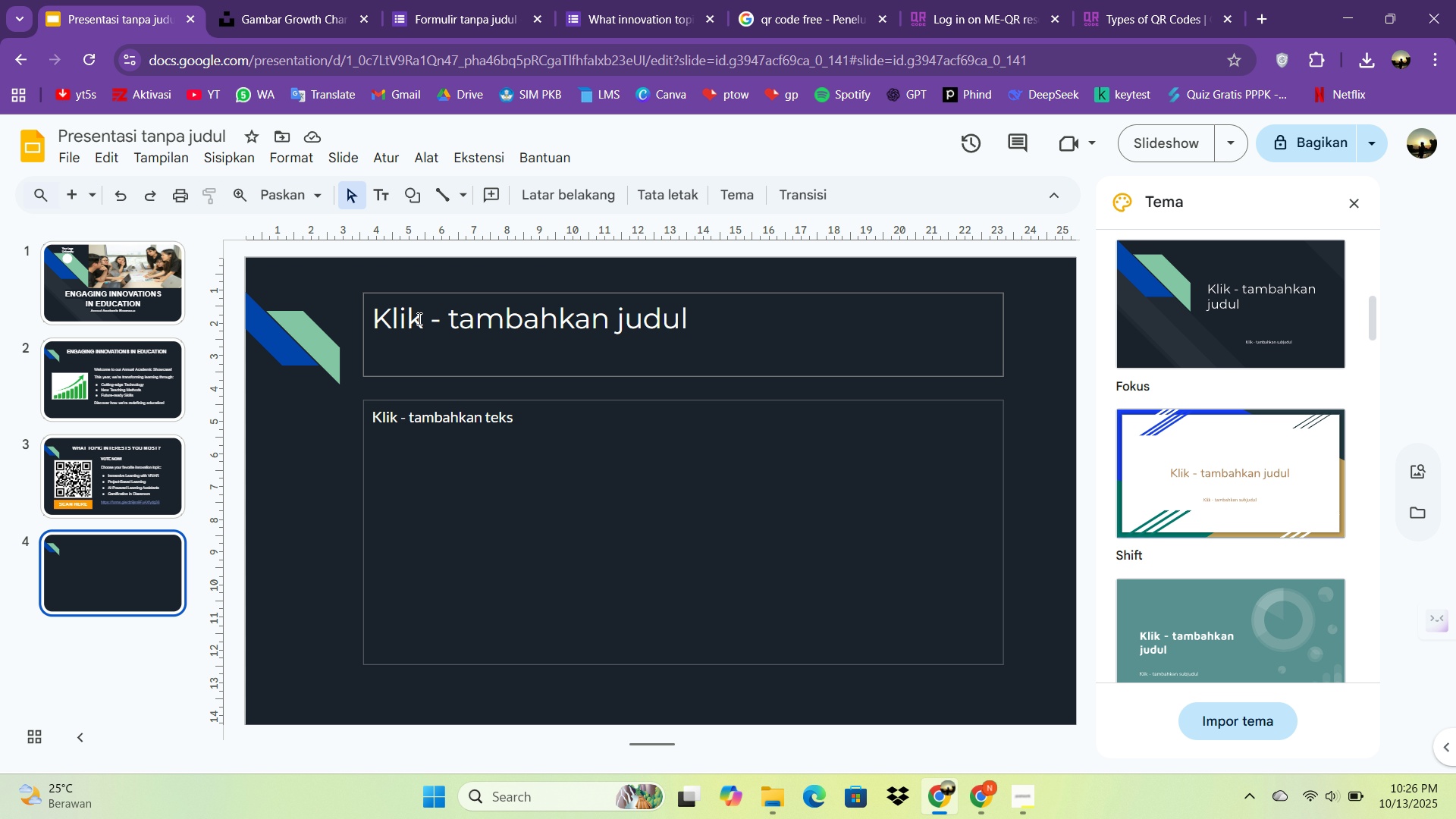 
left_click([418, 318])
 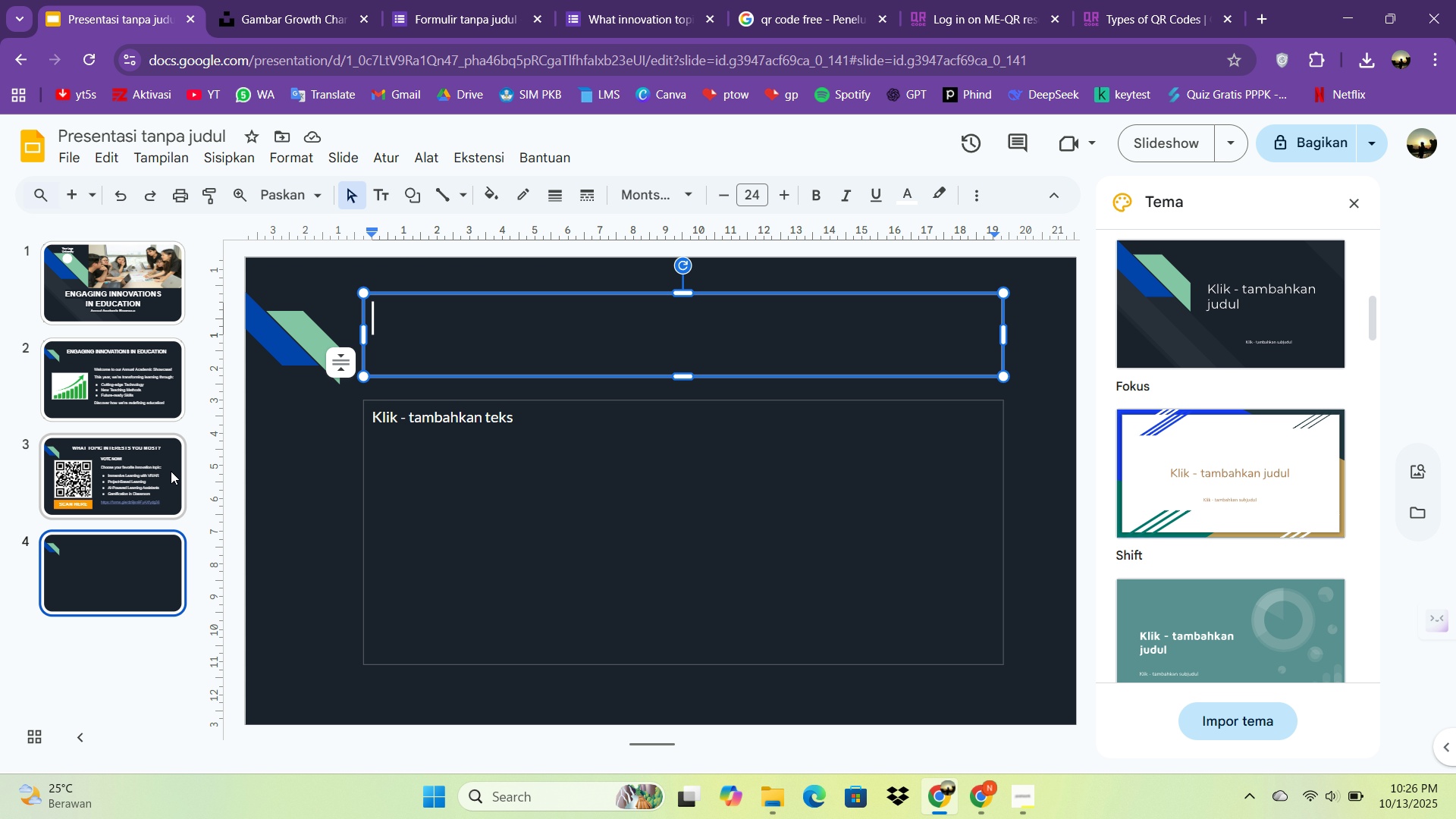 
wait(8.07)
 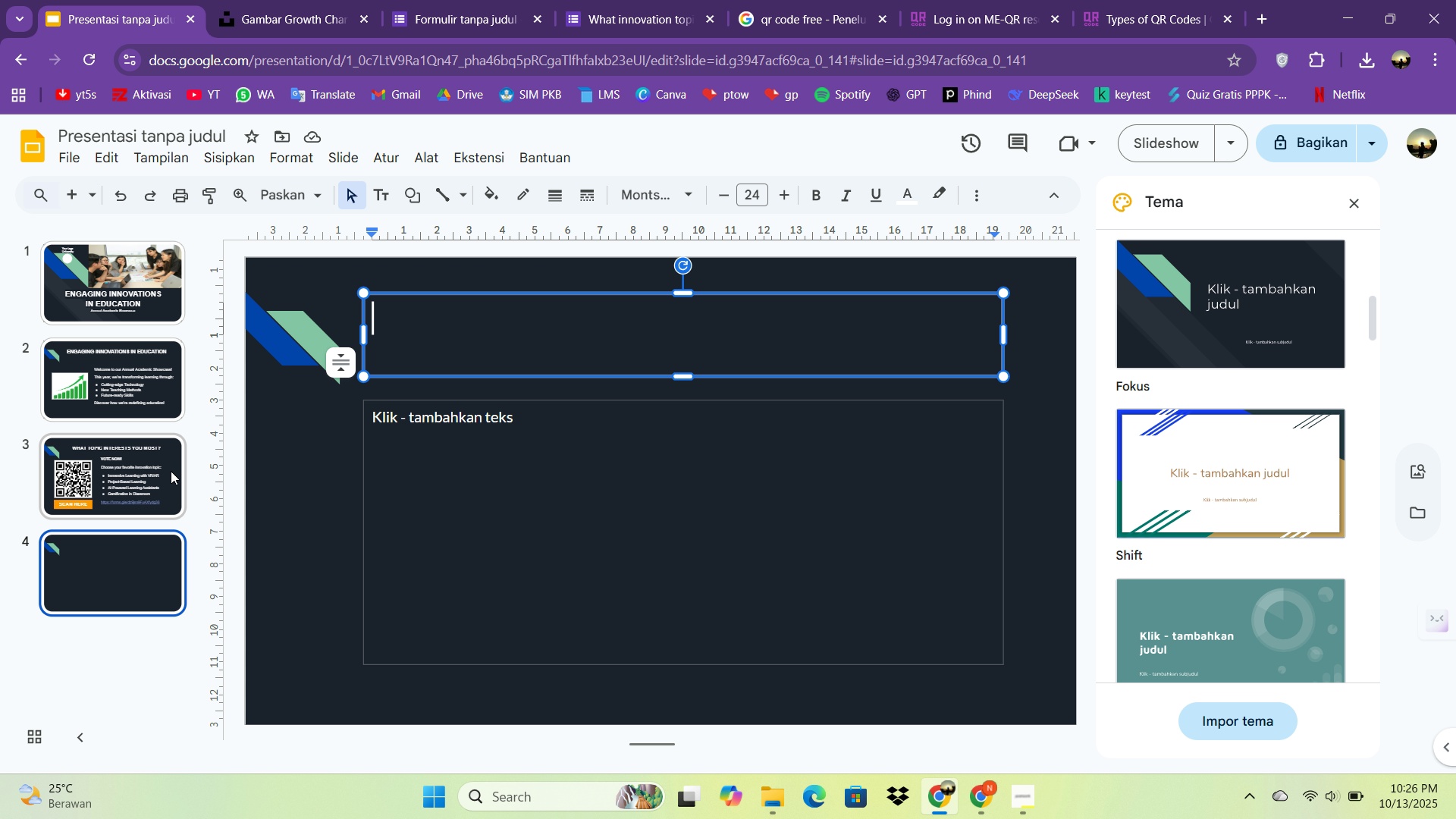 
type(high)
key(Backspace)
key(Backspace)
key(Backspace)
key(Backspace)
type(HIGHLIGHTING KEY INNOVATIONS)
 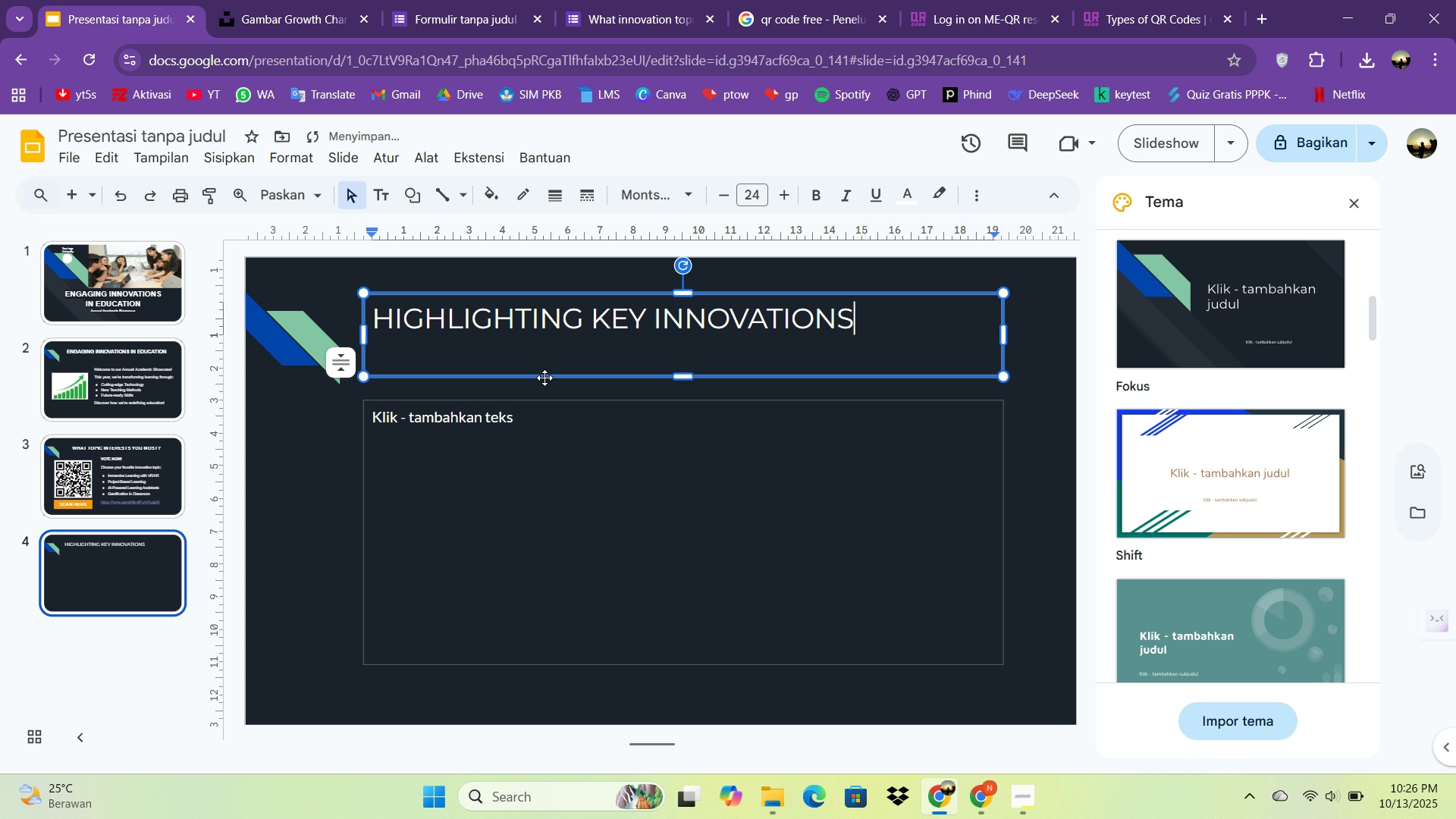 
key(Control+ControlLeft)
 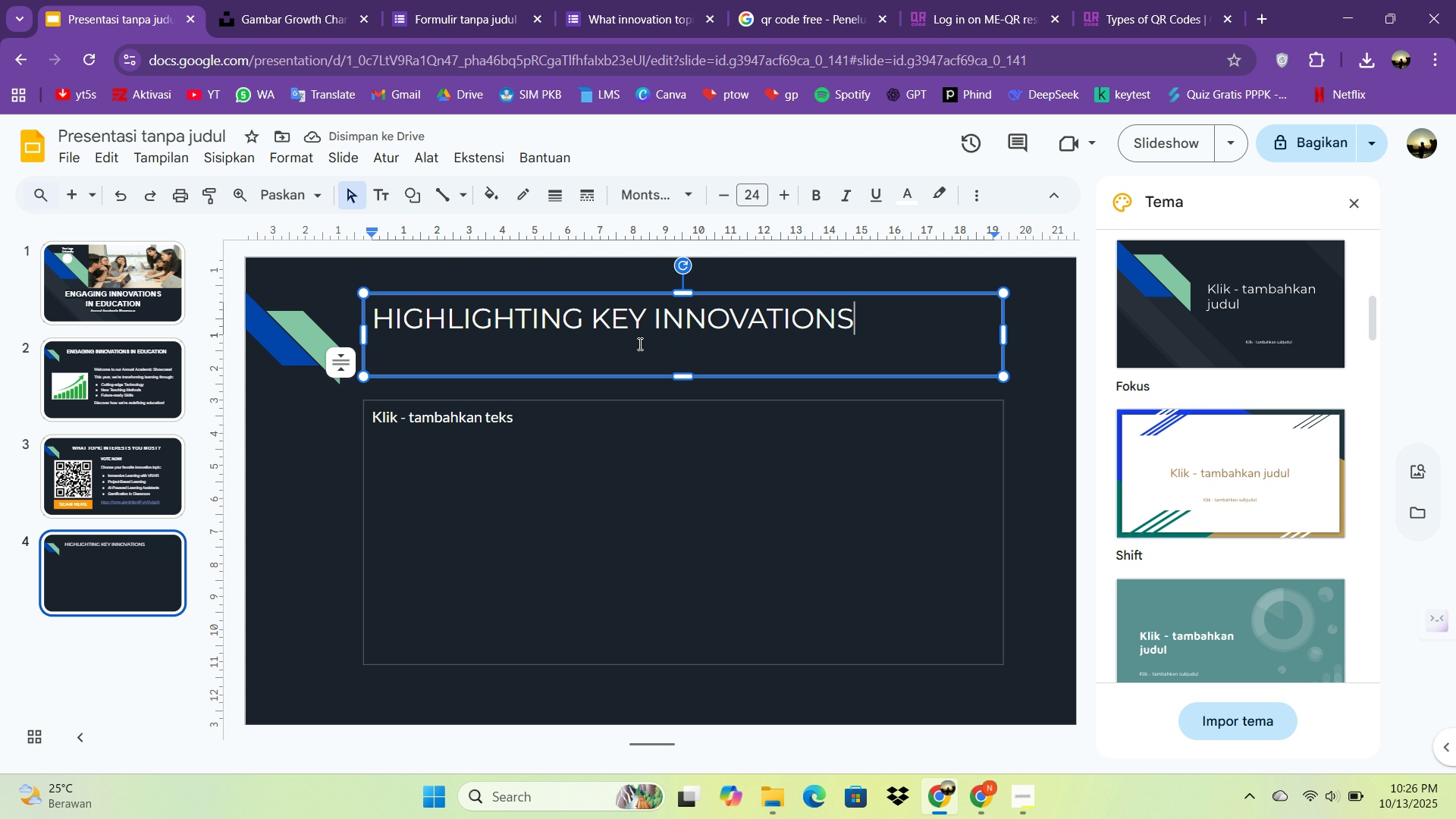 
key(Control+A)
 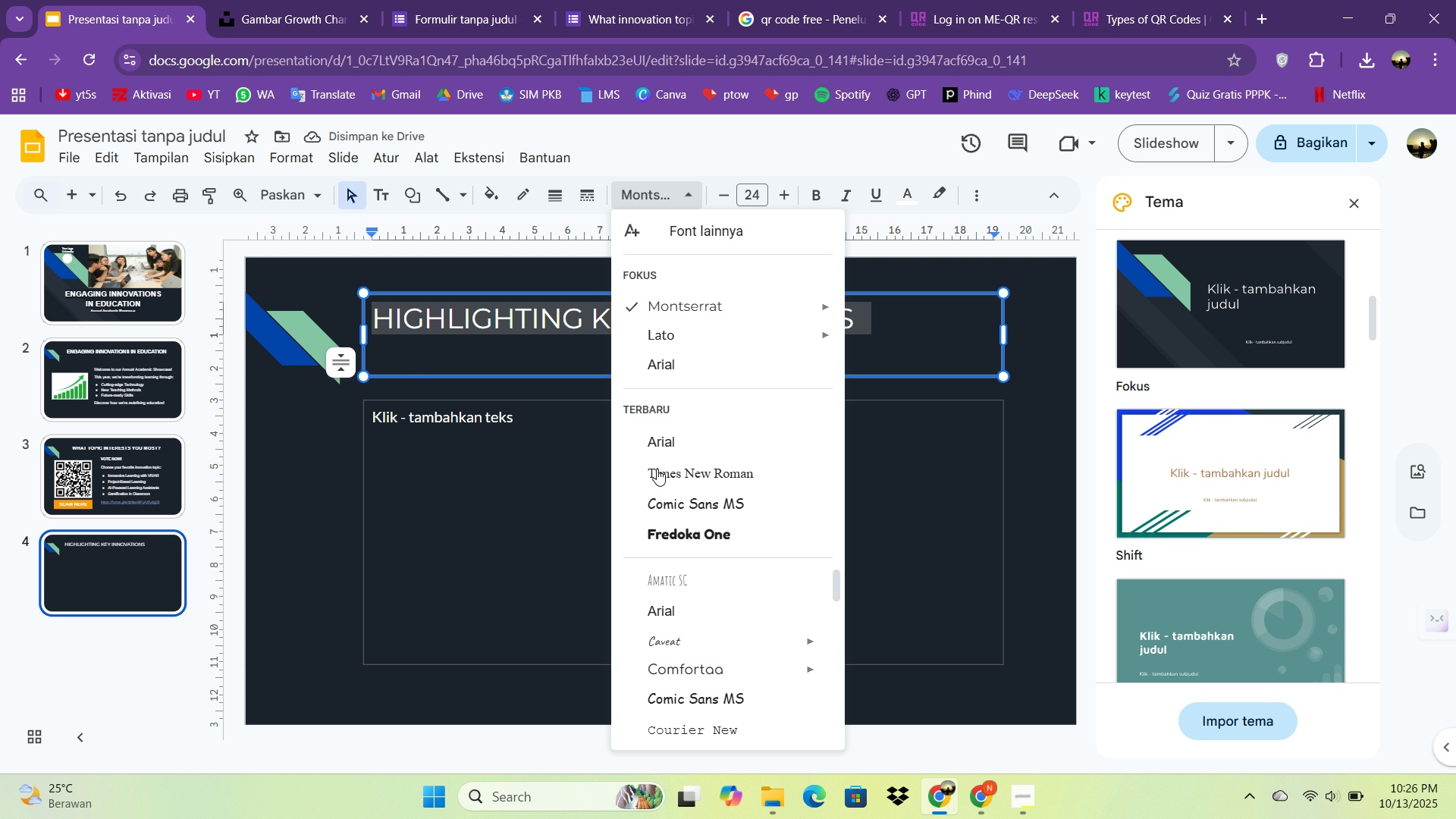 
left_click([658, 439])
 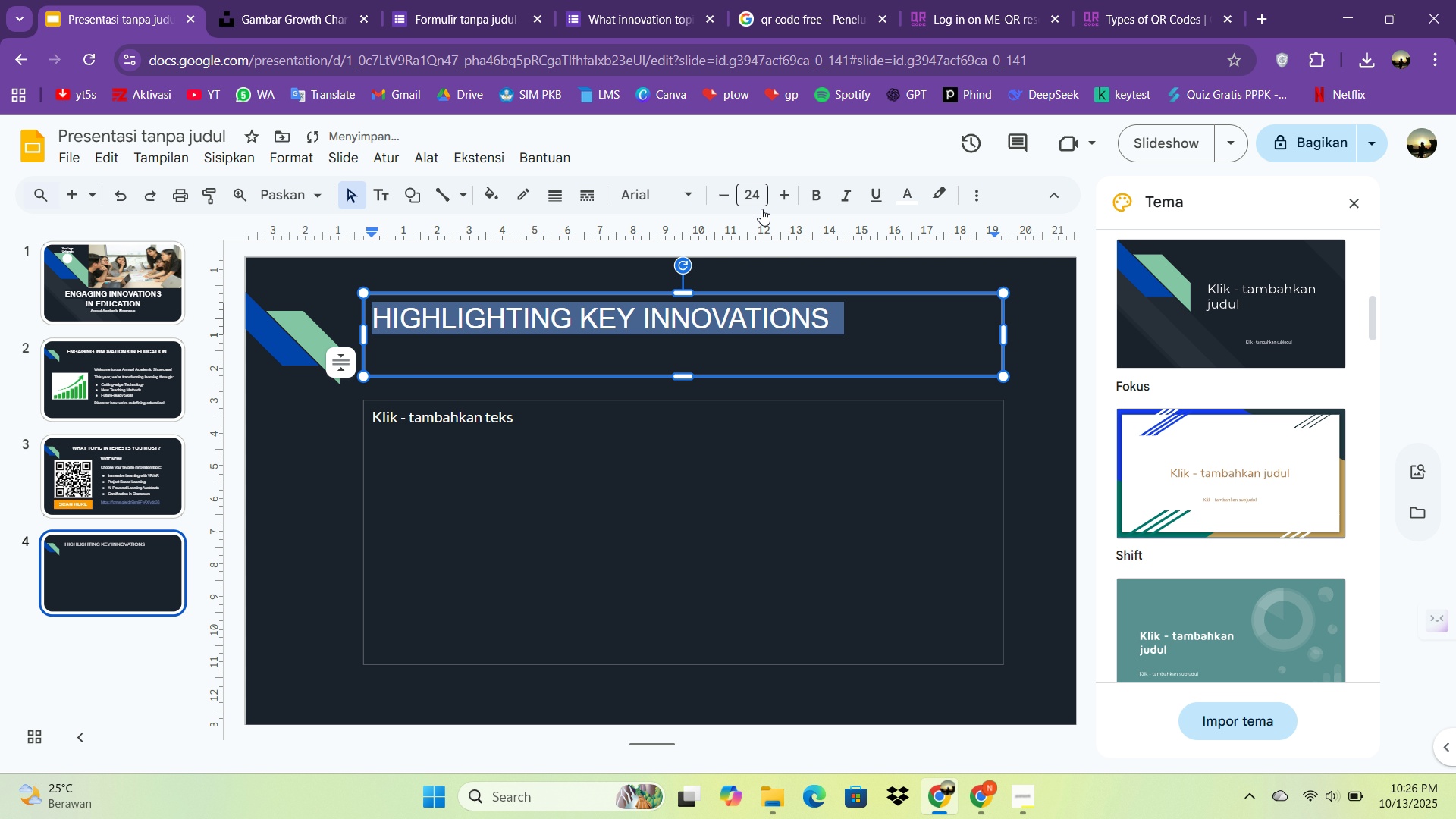 
key(Control+B)
 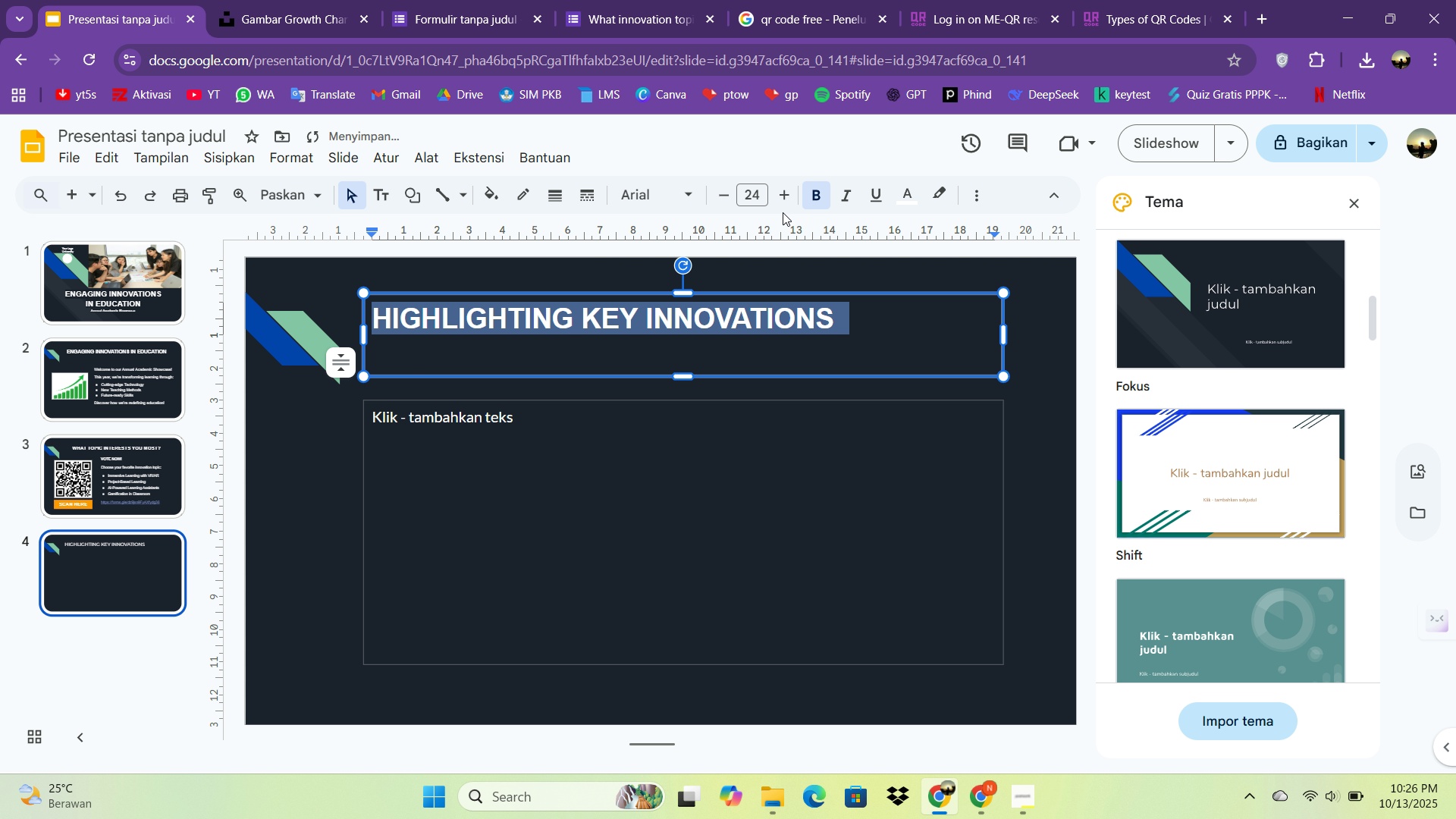 
left_click([786, 203])
 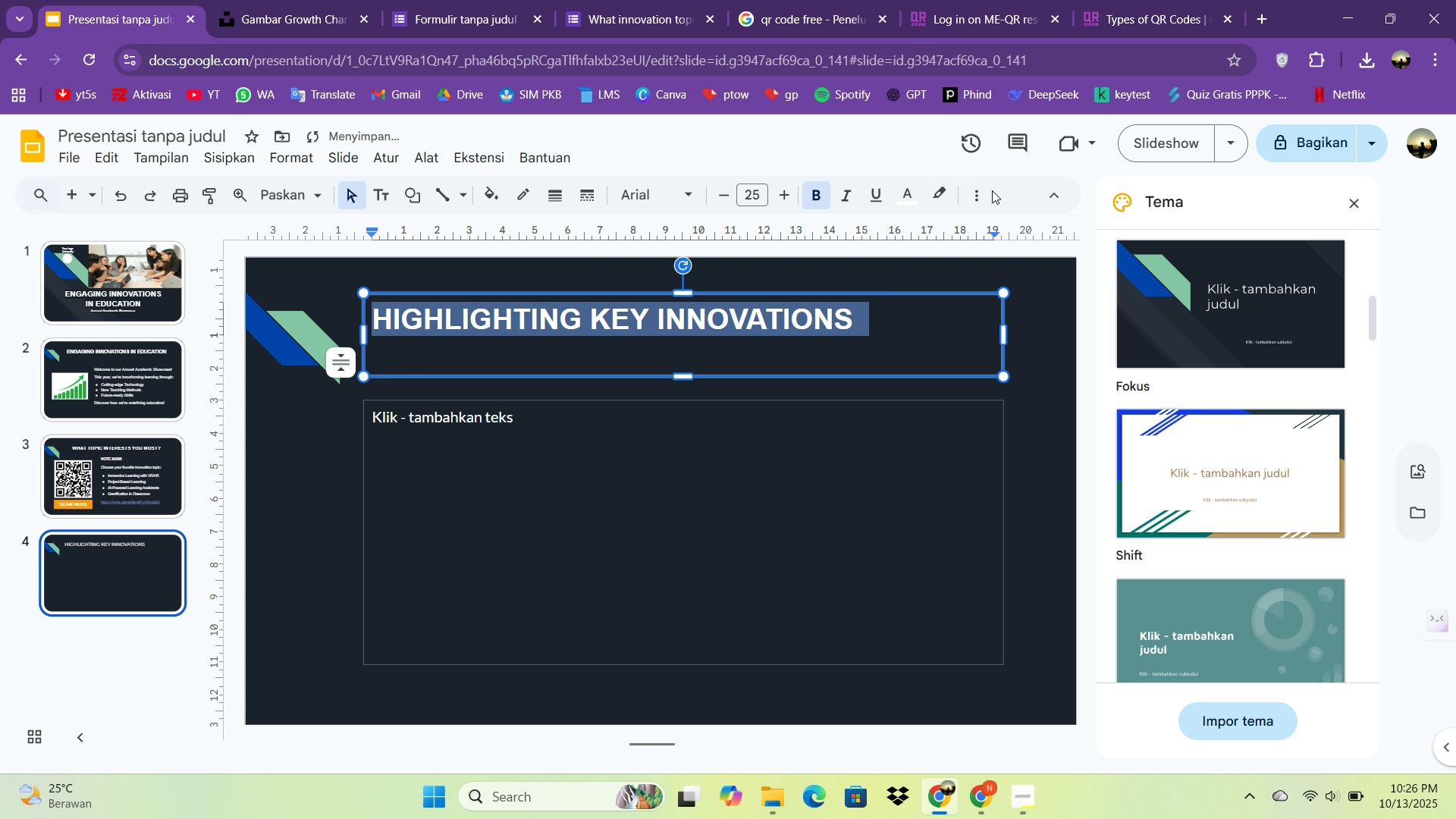 
left_click([983, 192])
 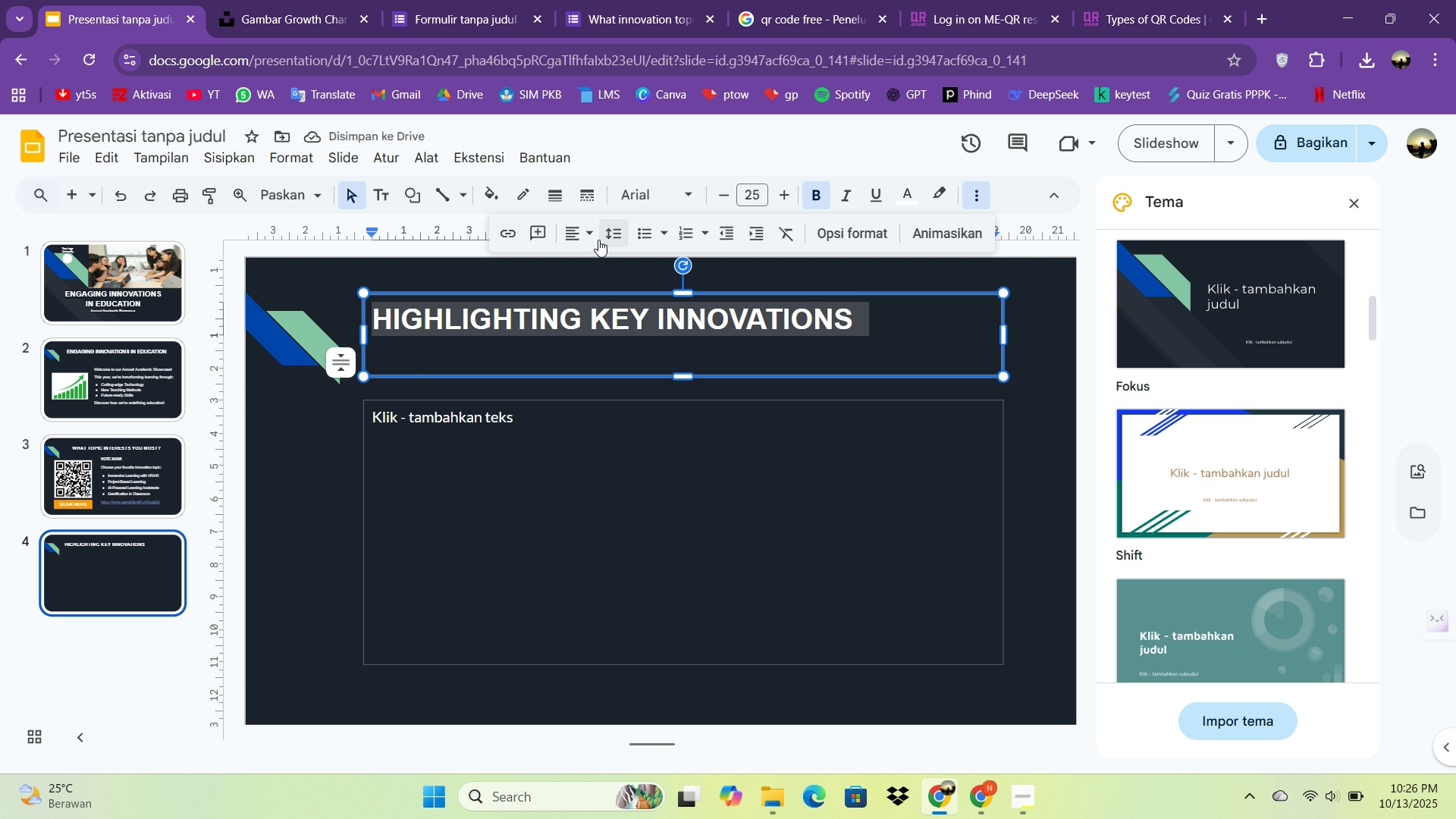 
left_click([592, 234])
 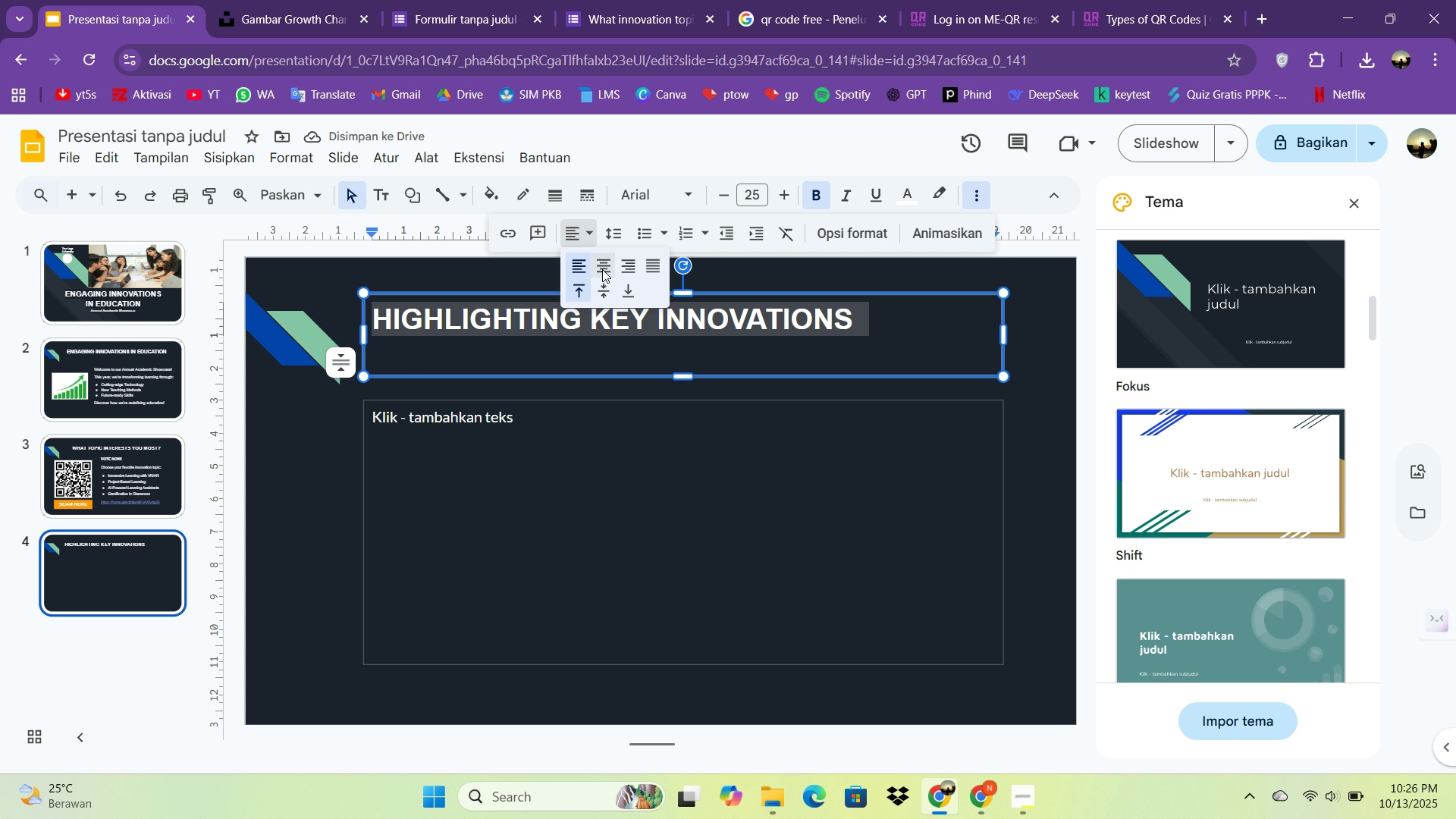 
left_click([602, 269])
 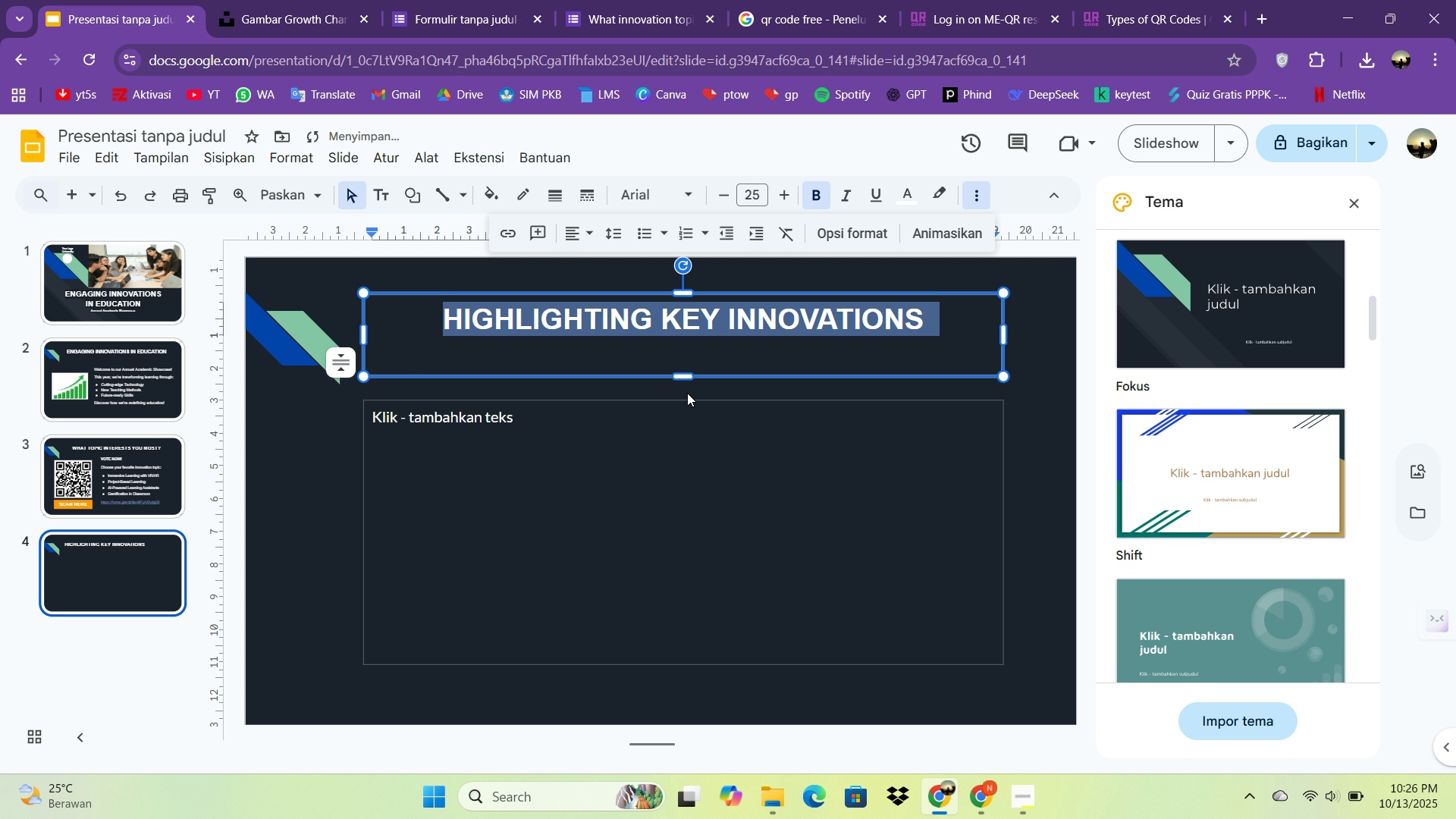 
left_click([687, 393])
 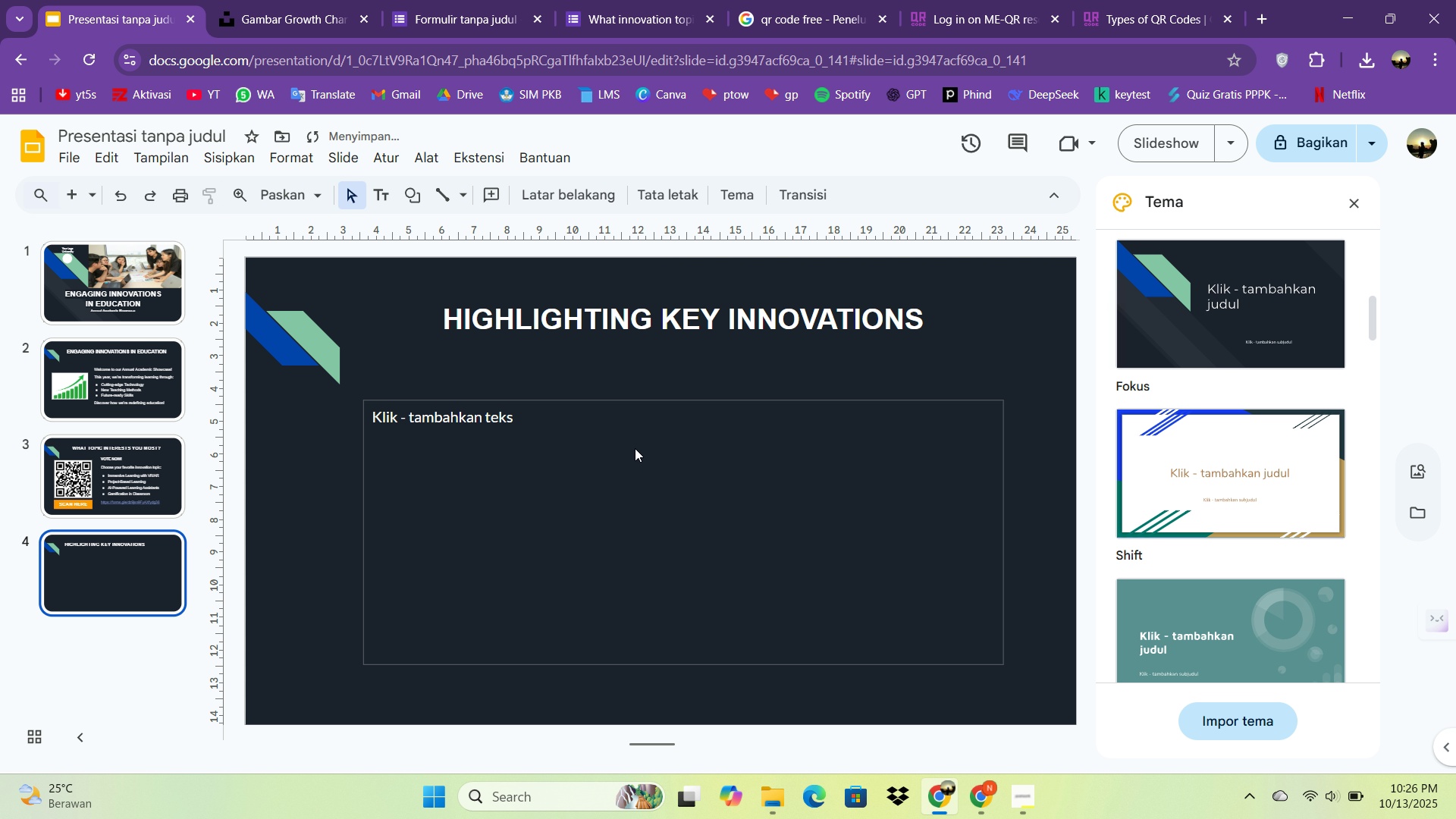 
left_click([635, 448])
 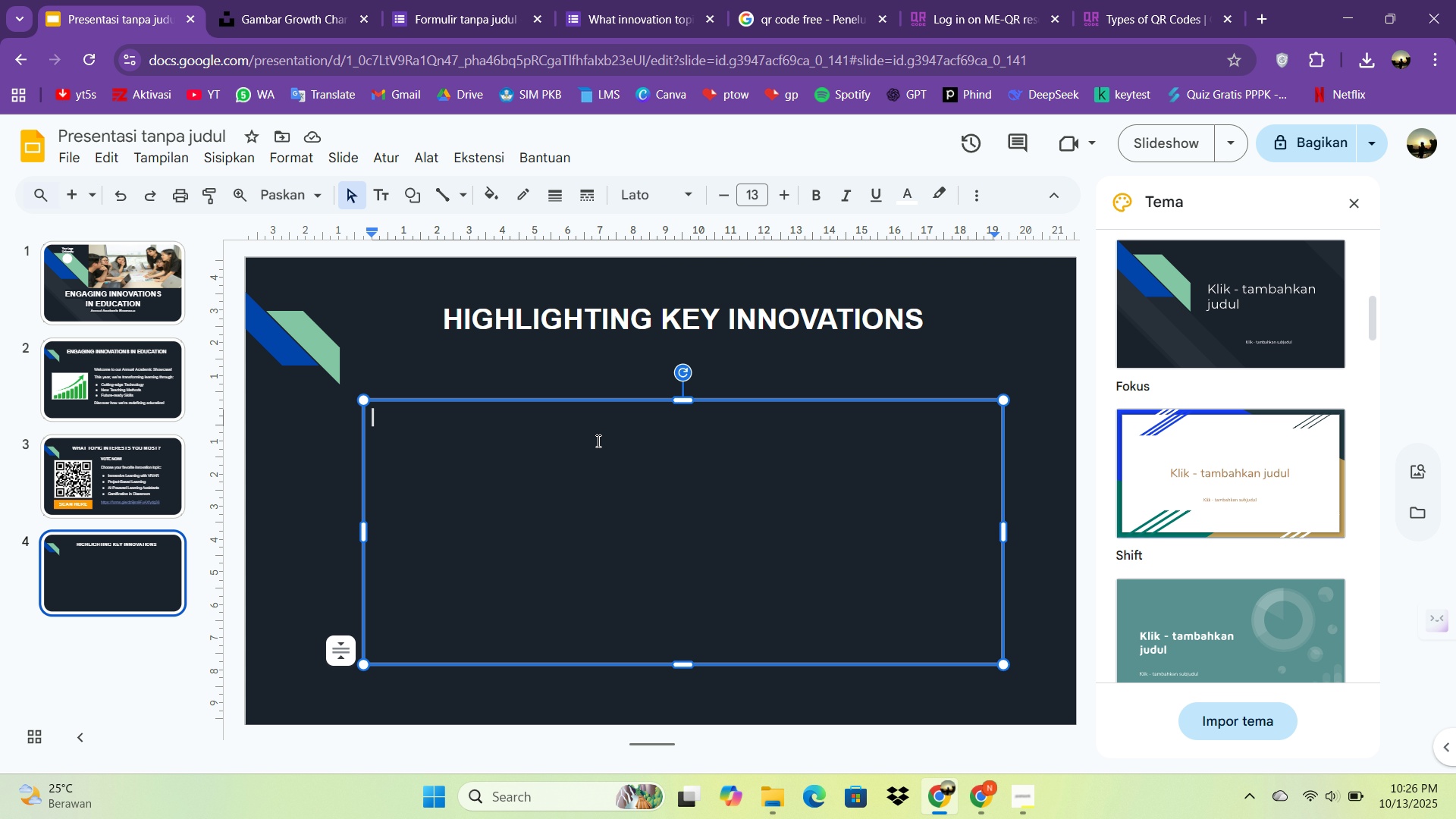 
wait(7.02)
 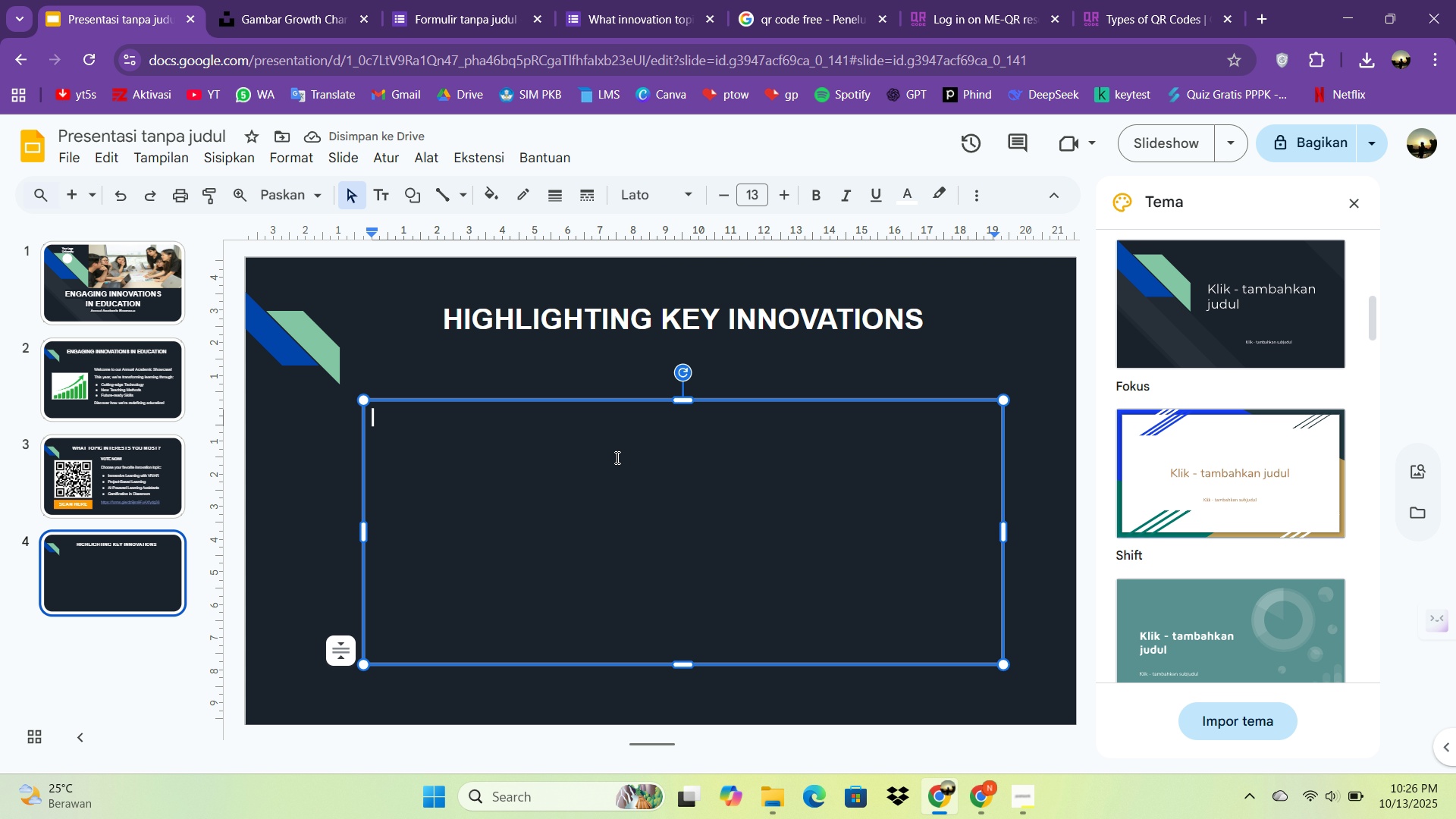 
left_click([367, 416])
 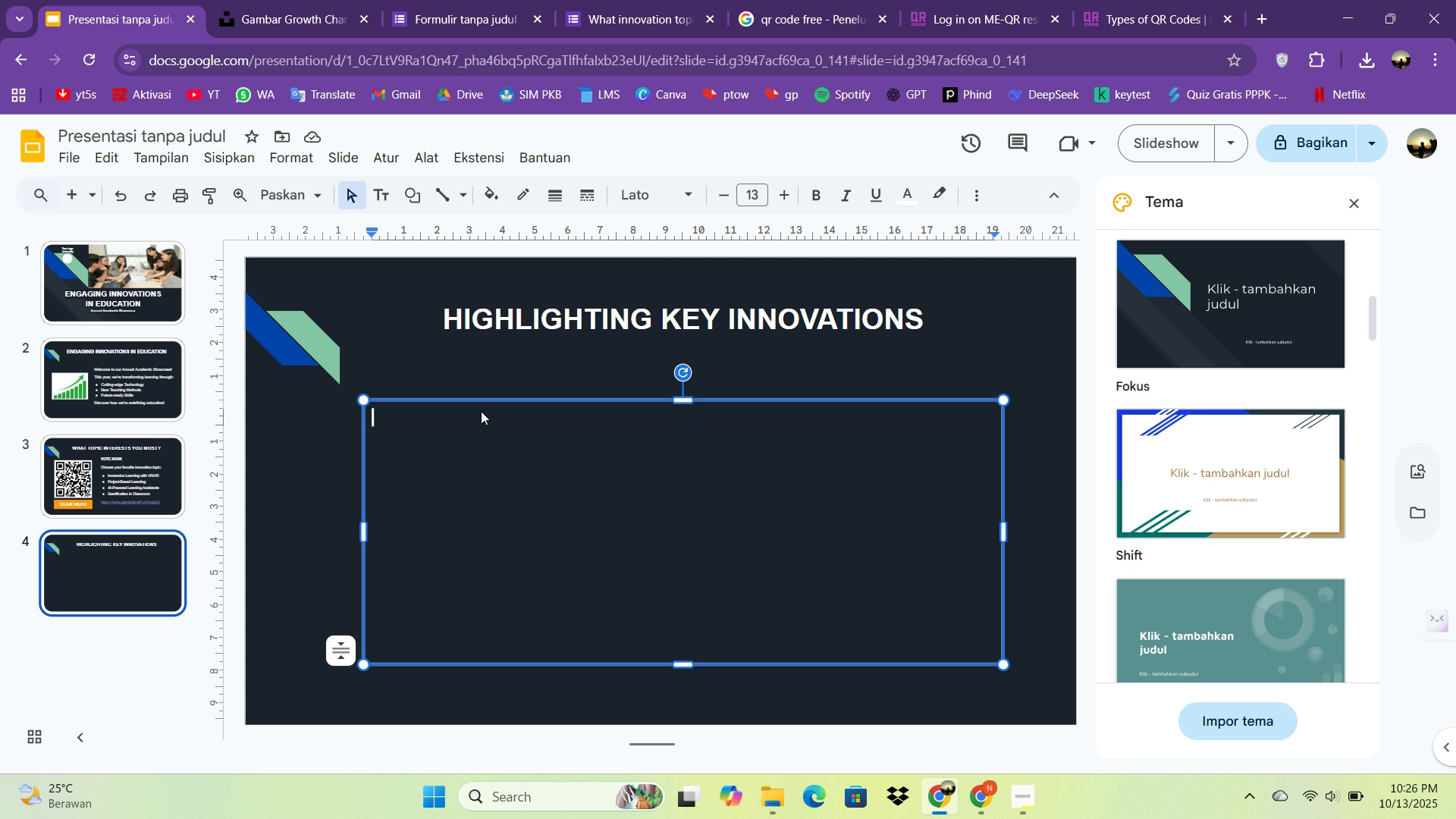 
left_click([481, 411])
 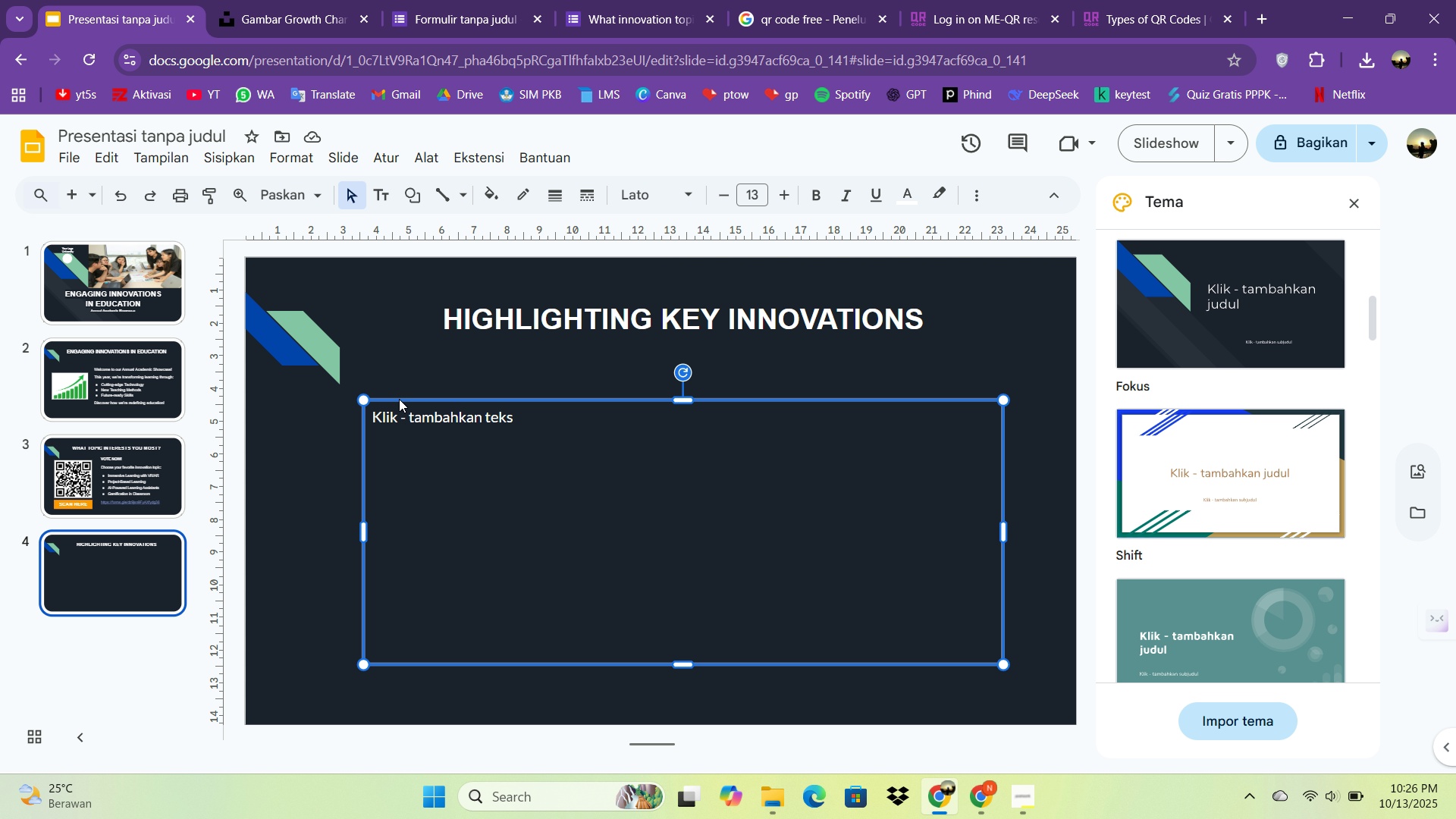 
key(Delete)
 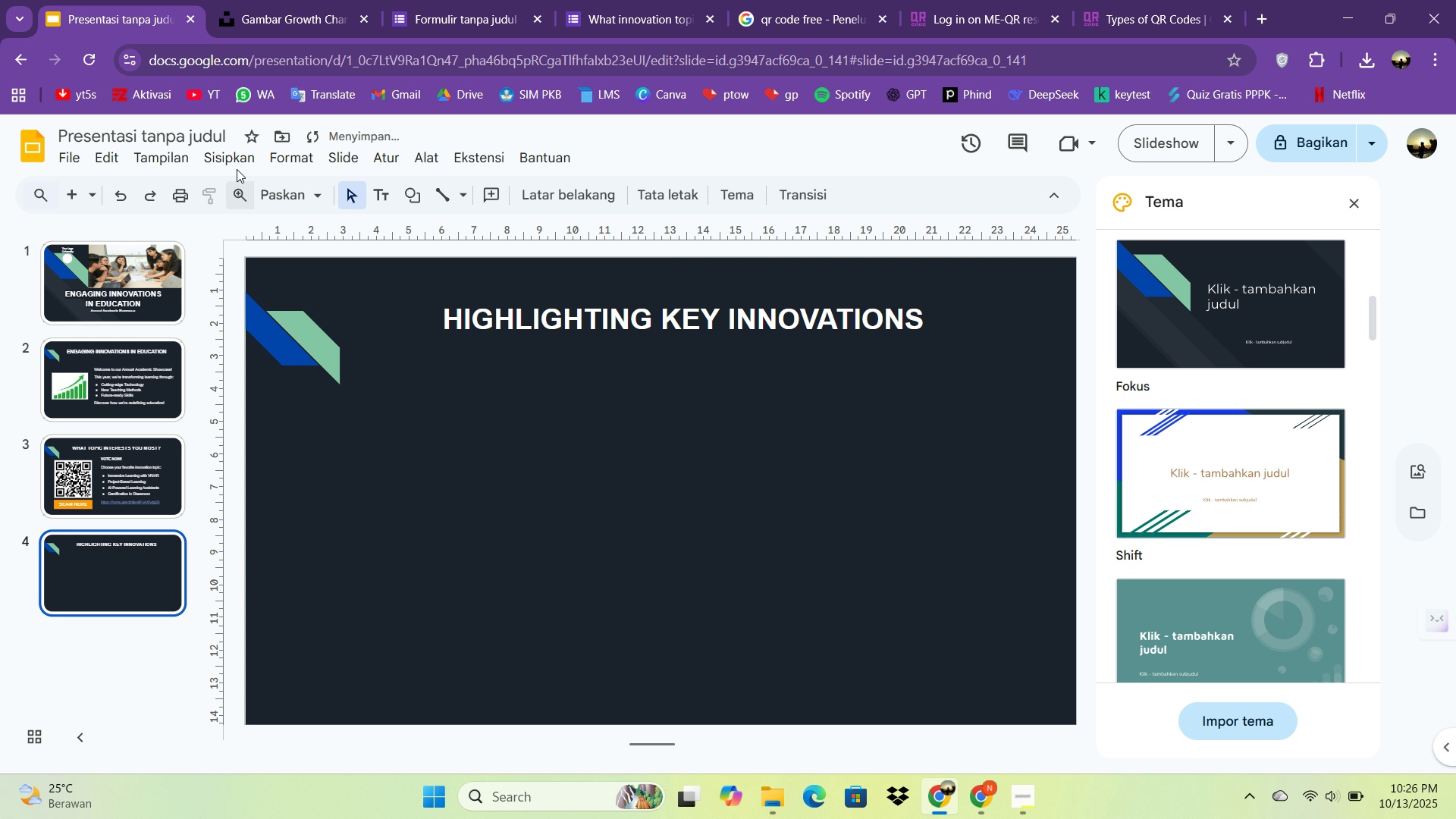 
left_click([222, 151])
 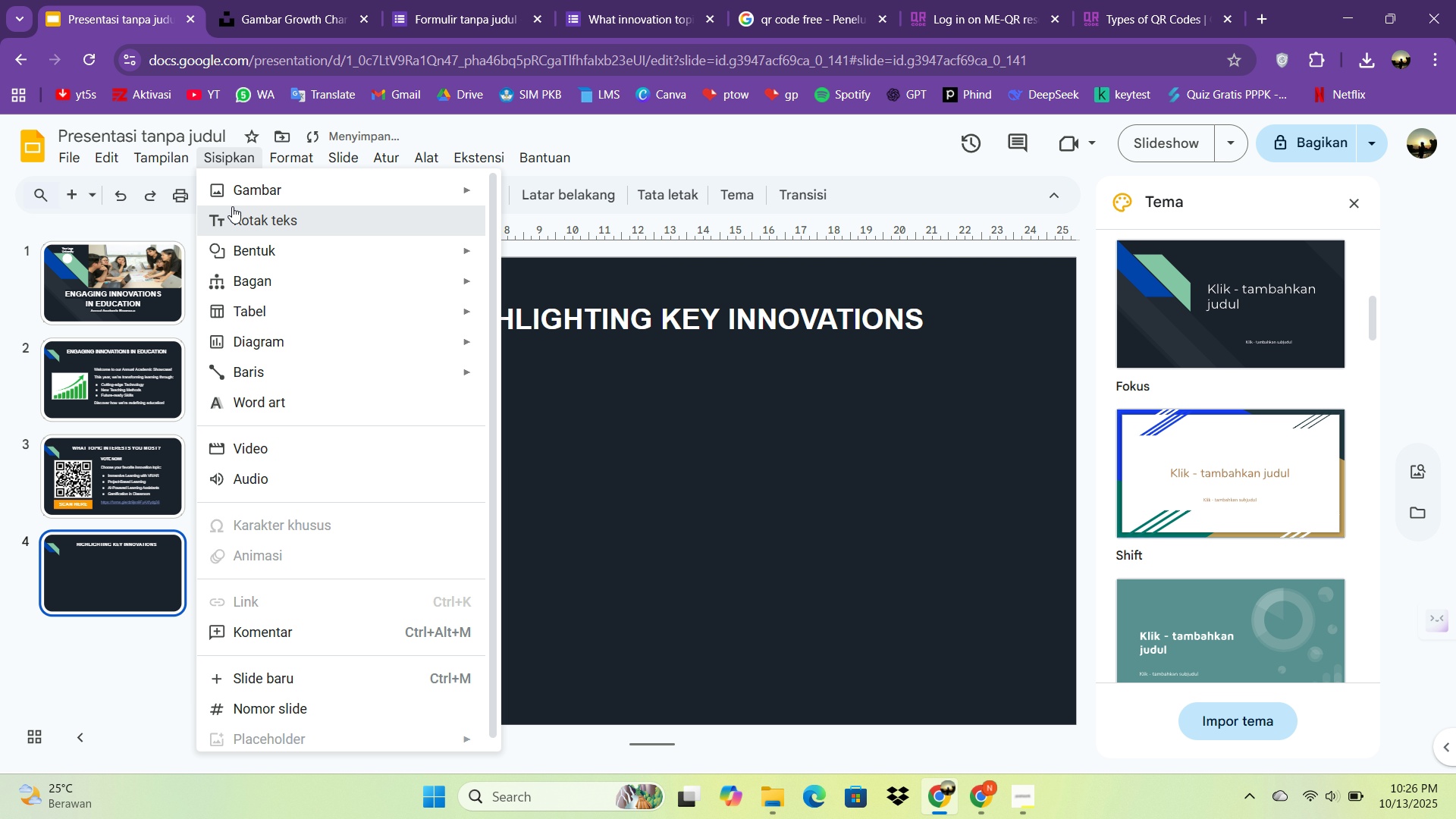 
left_click([232, 206])
 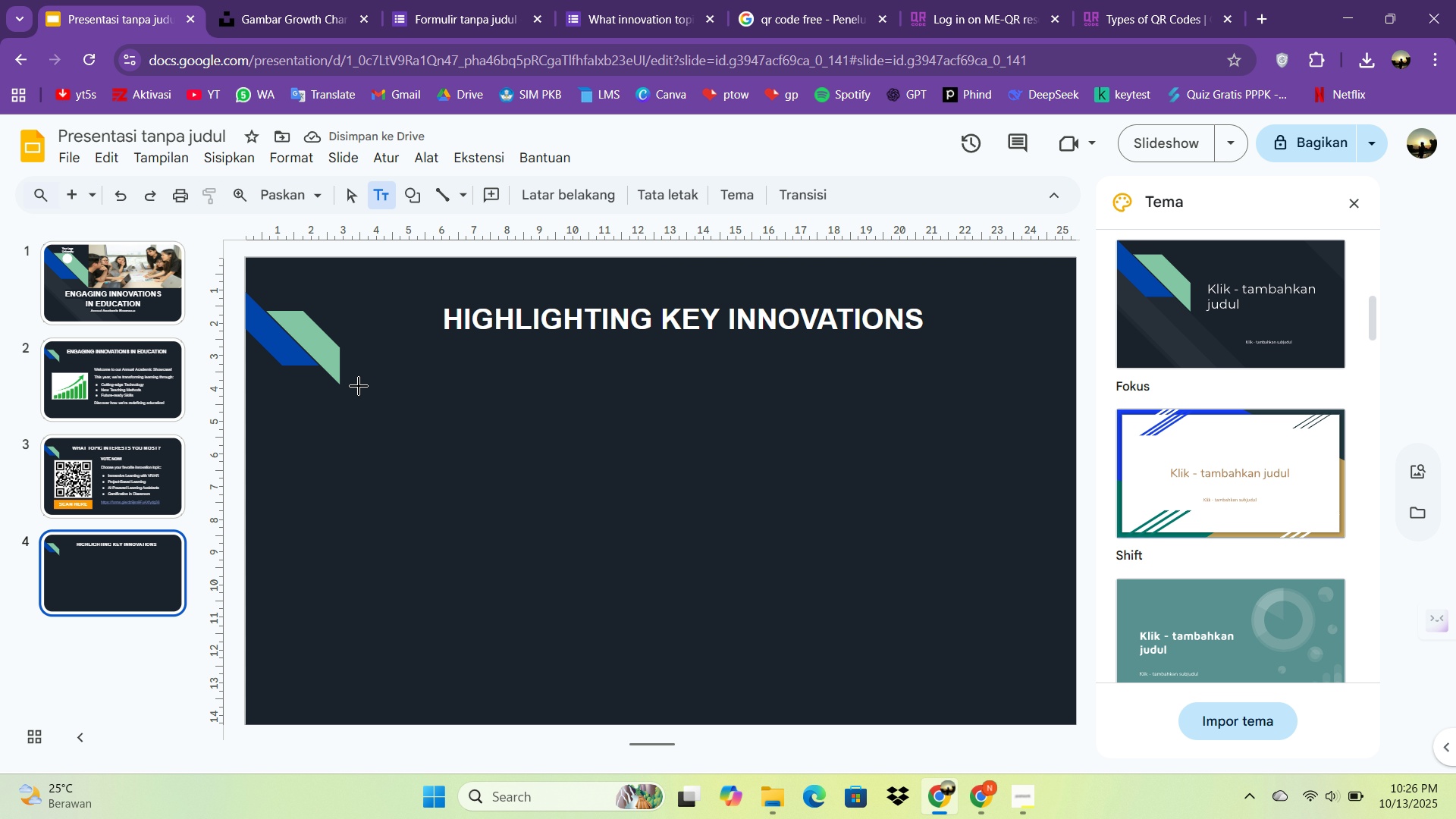 
left_click_drag(start_coordinate=[361, 372], to_coordinate=[515, 500])
 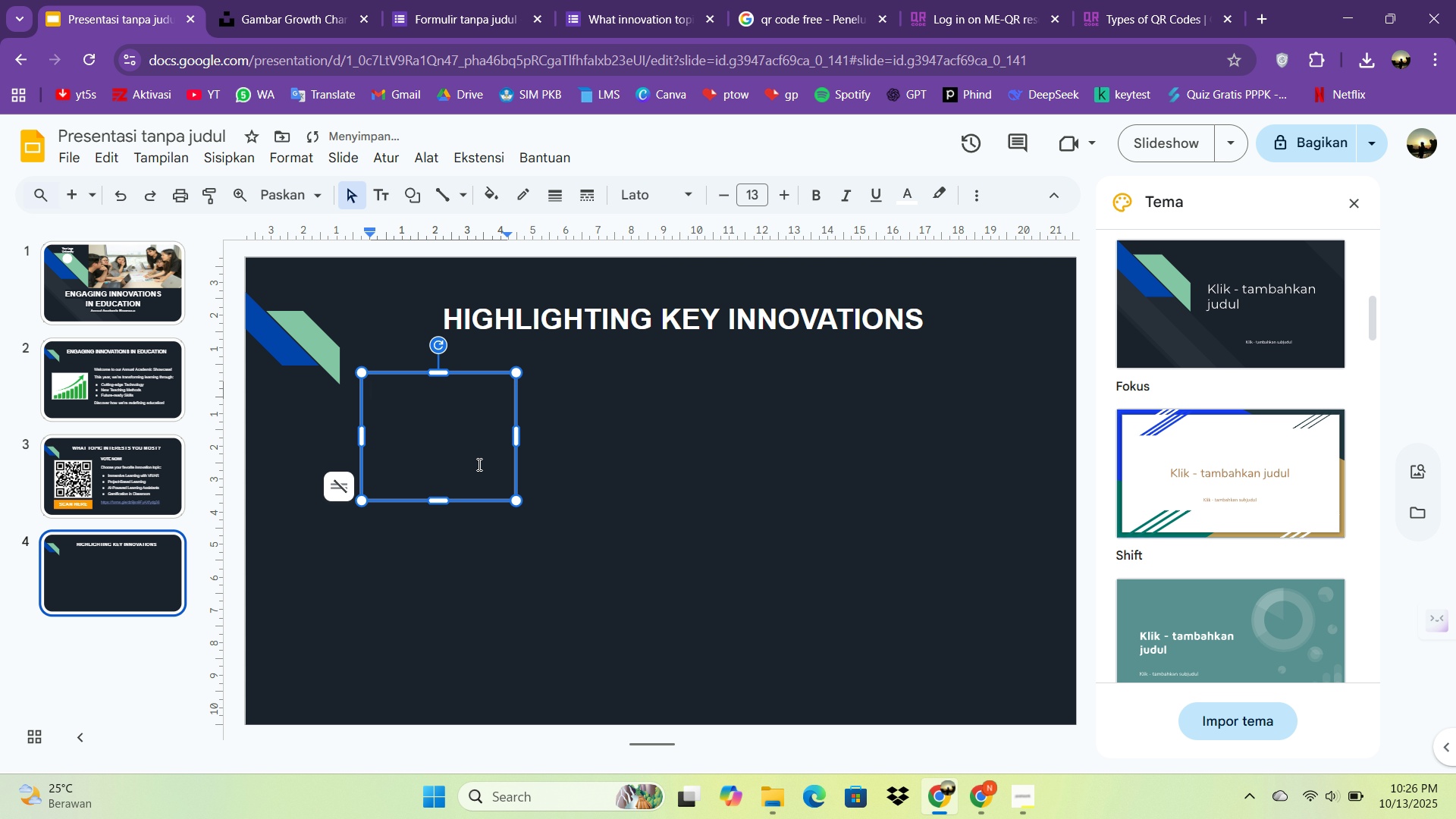 
type(VR )
 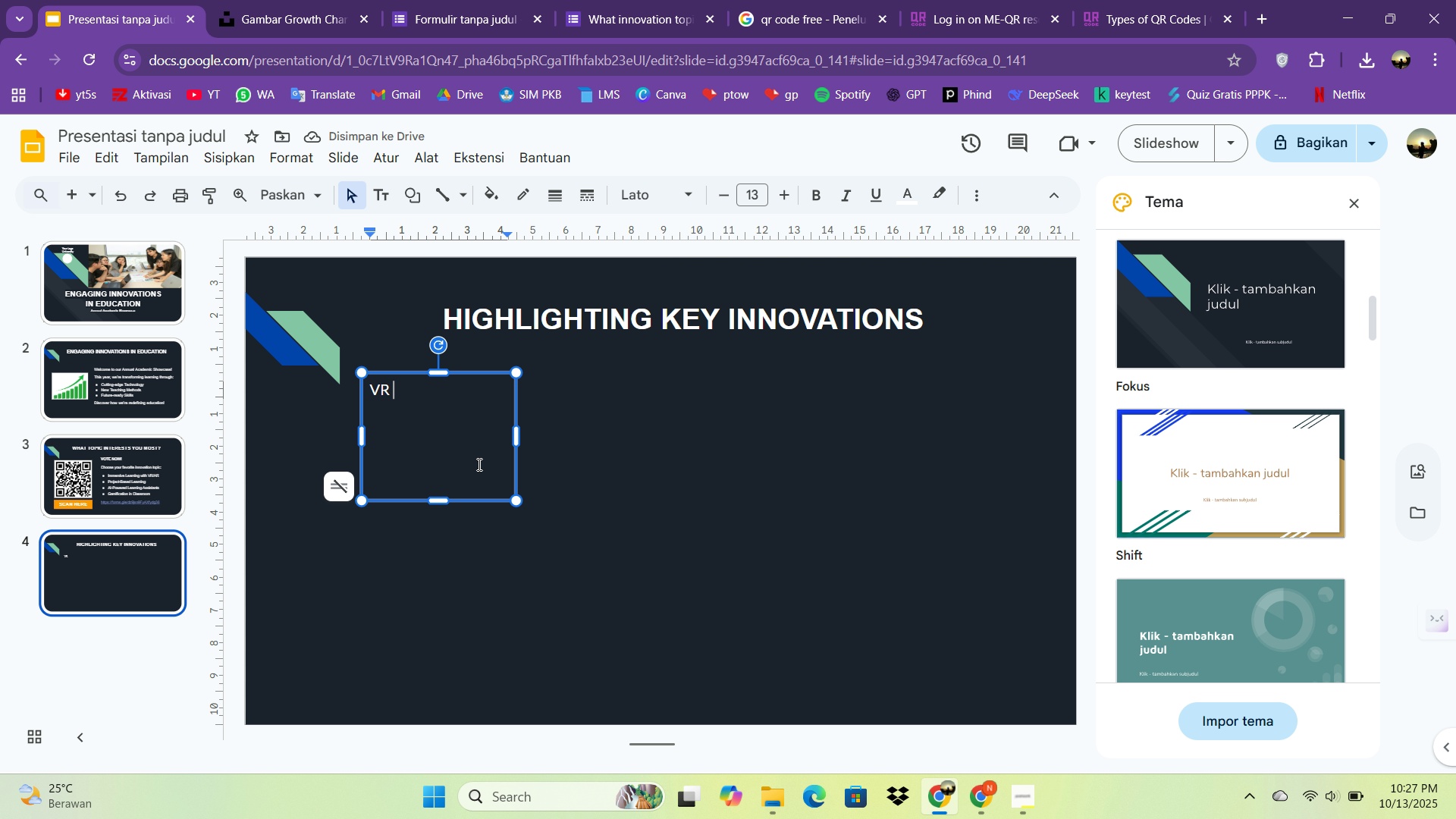 
key(Backspace)
 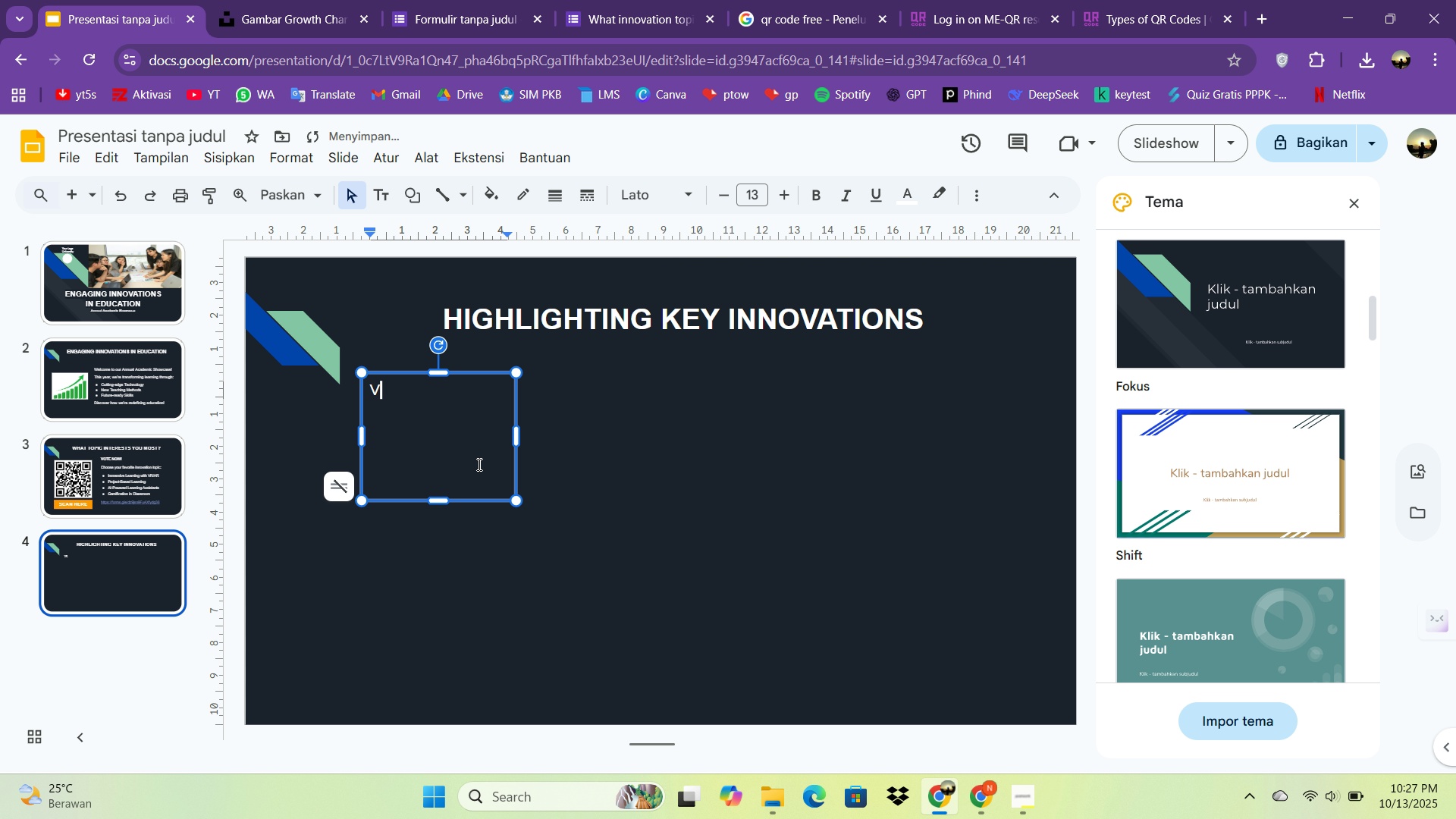 
key(Backspace)
 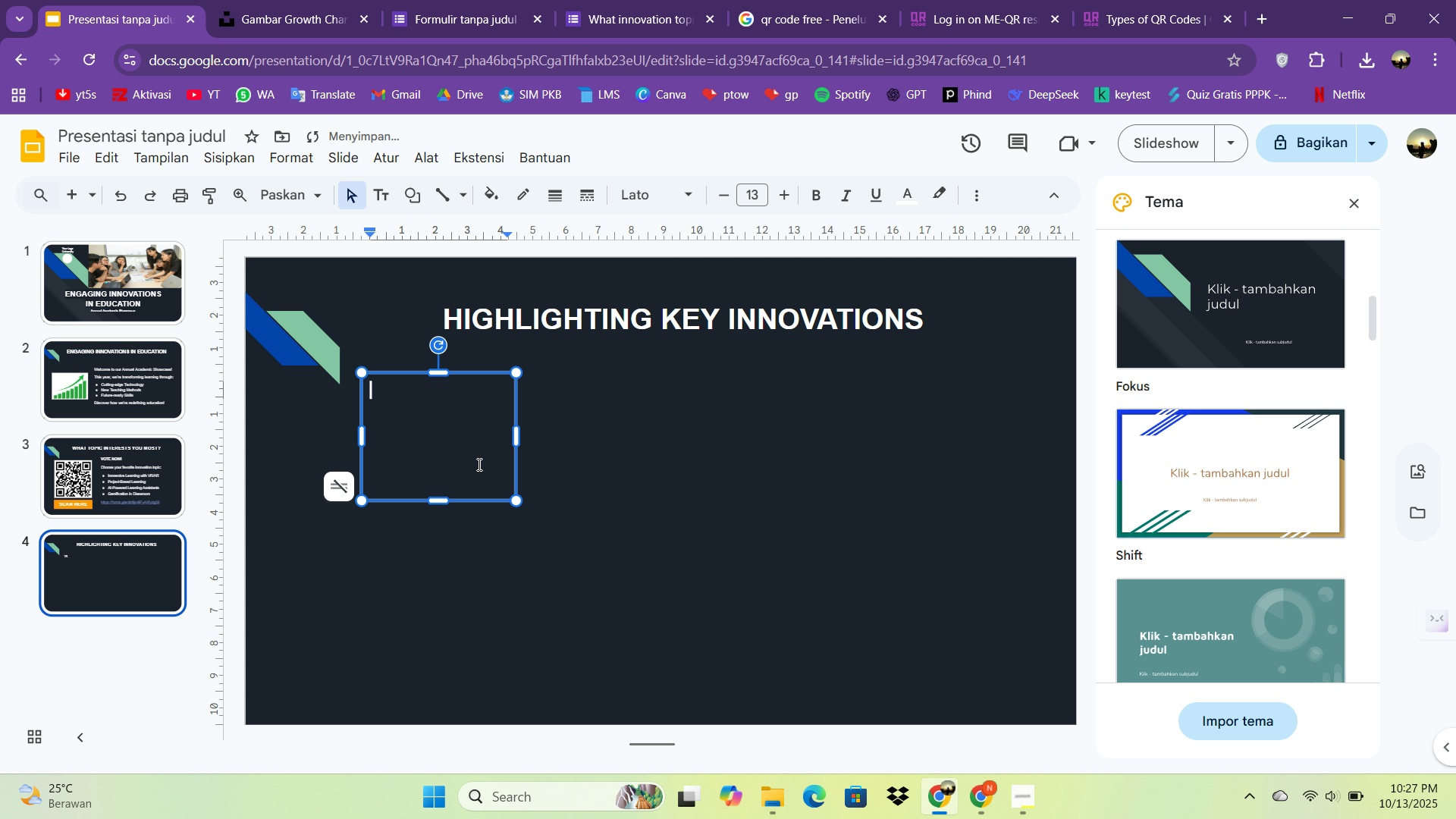 
key(Backspace)
 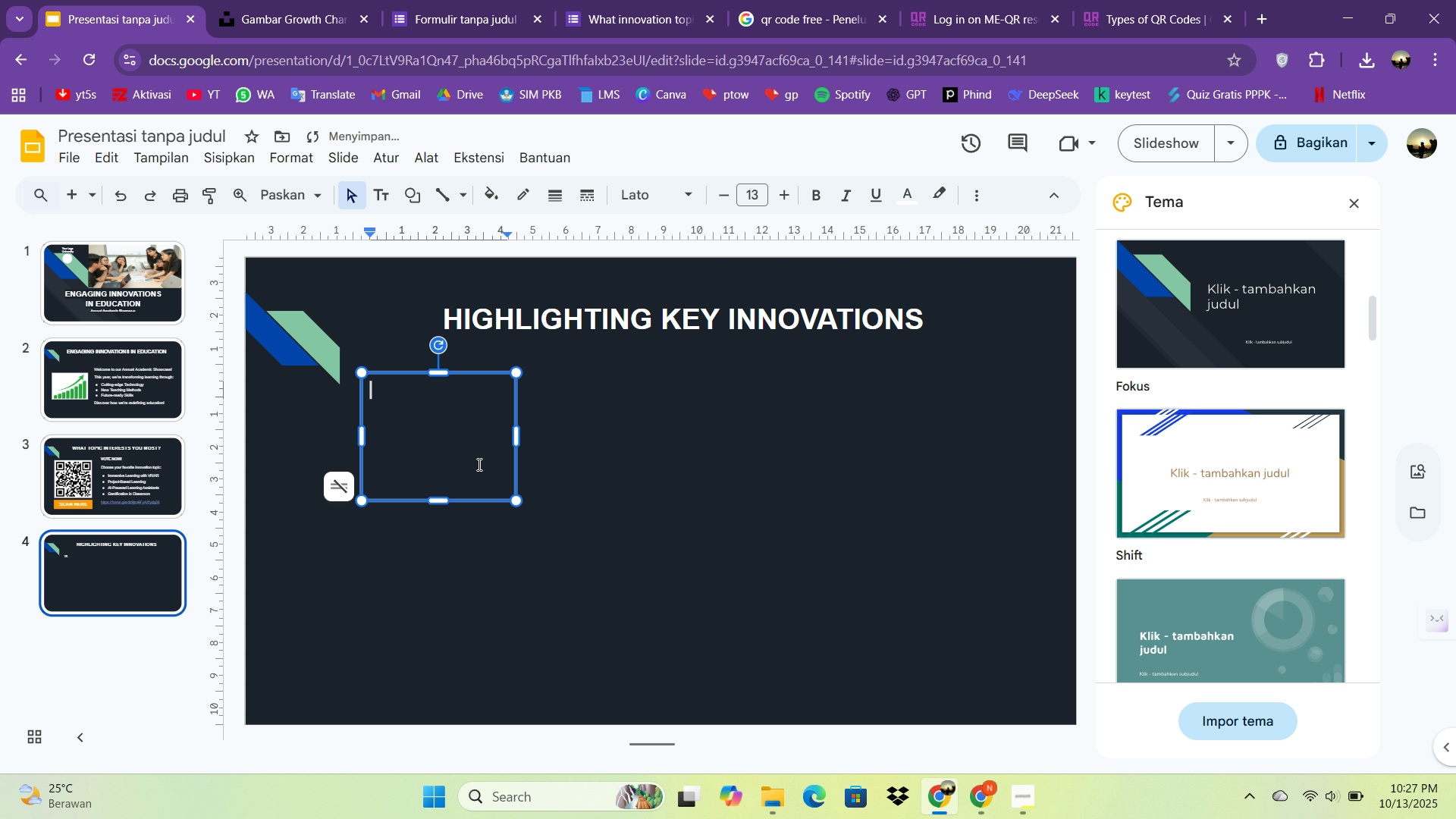 
key(Backspace)
 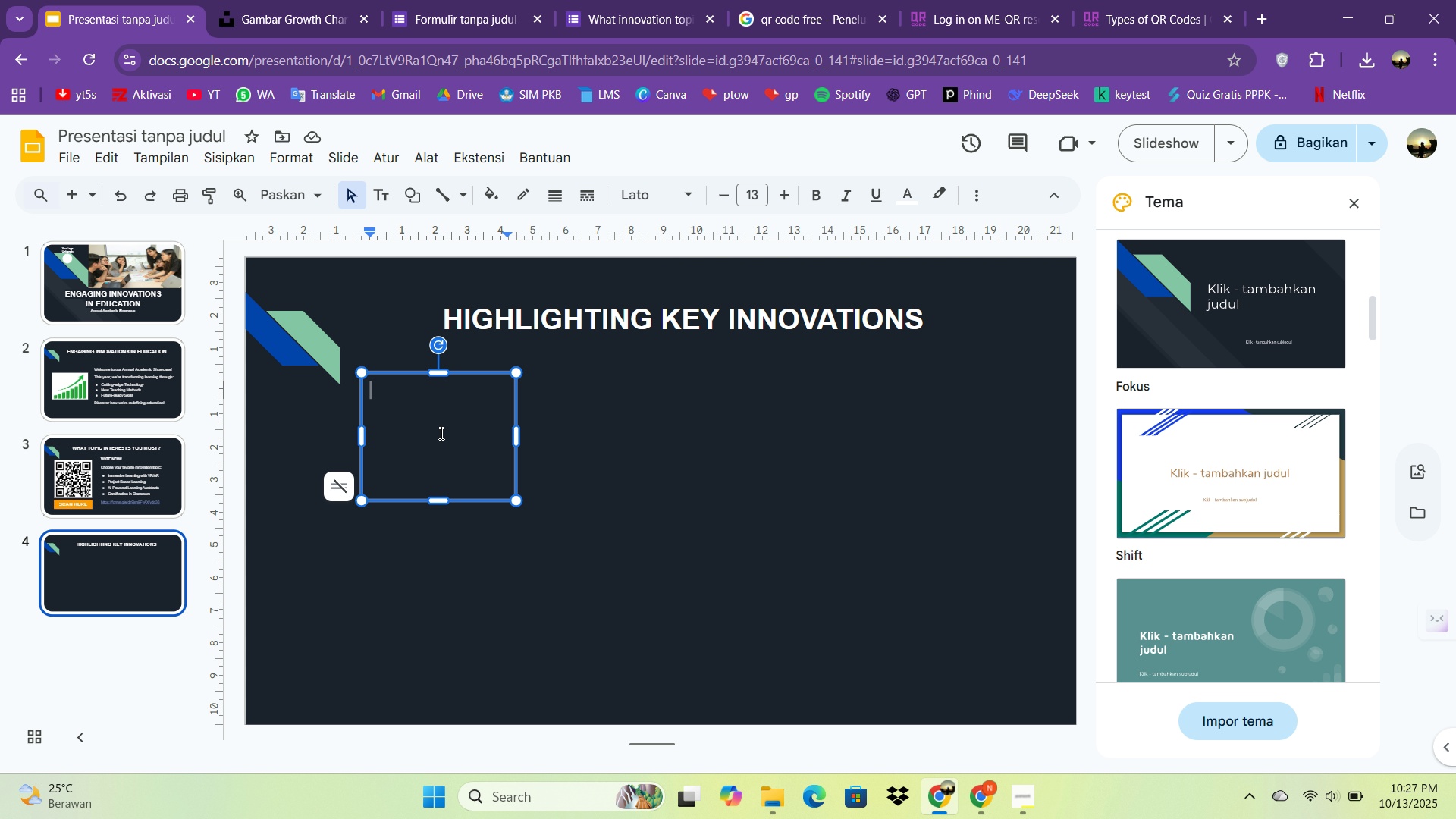 
wait(39.72)
 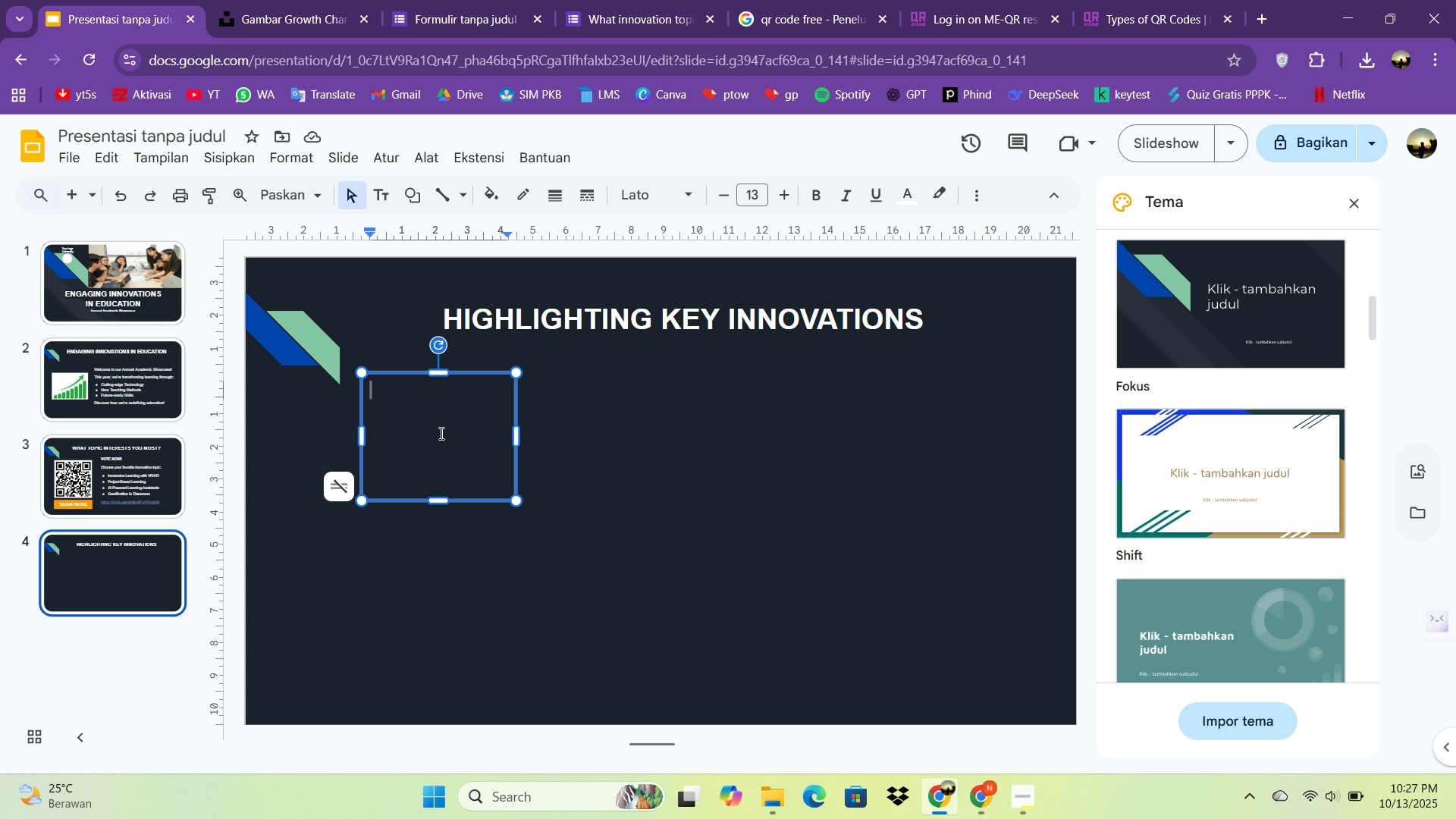 
left_click_drag(start_coordinate=[993, 806], to_coordinate=[990, 808])
 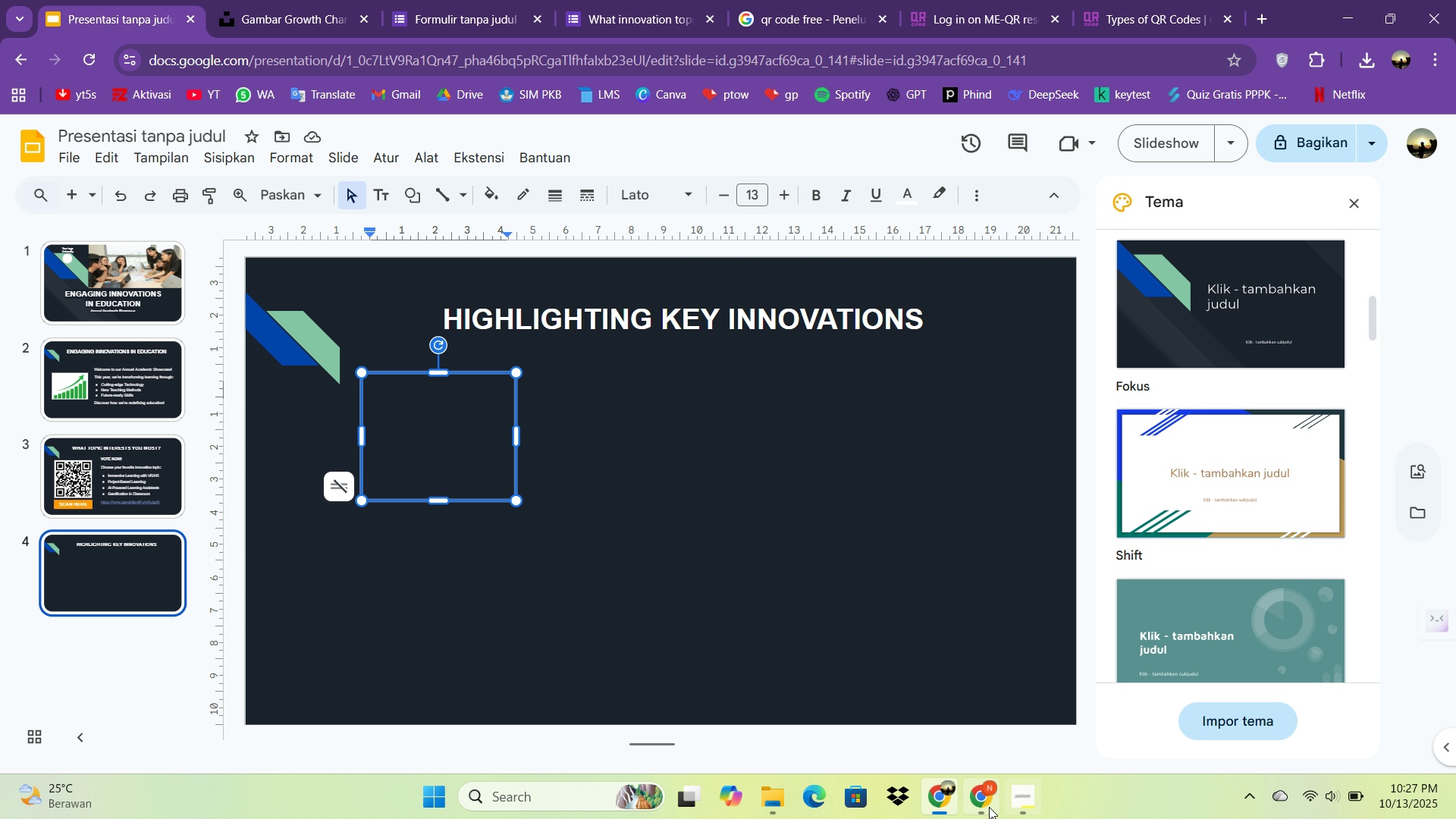 
left_click([989, 807])
 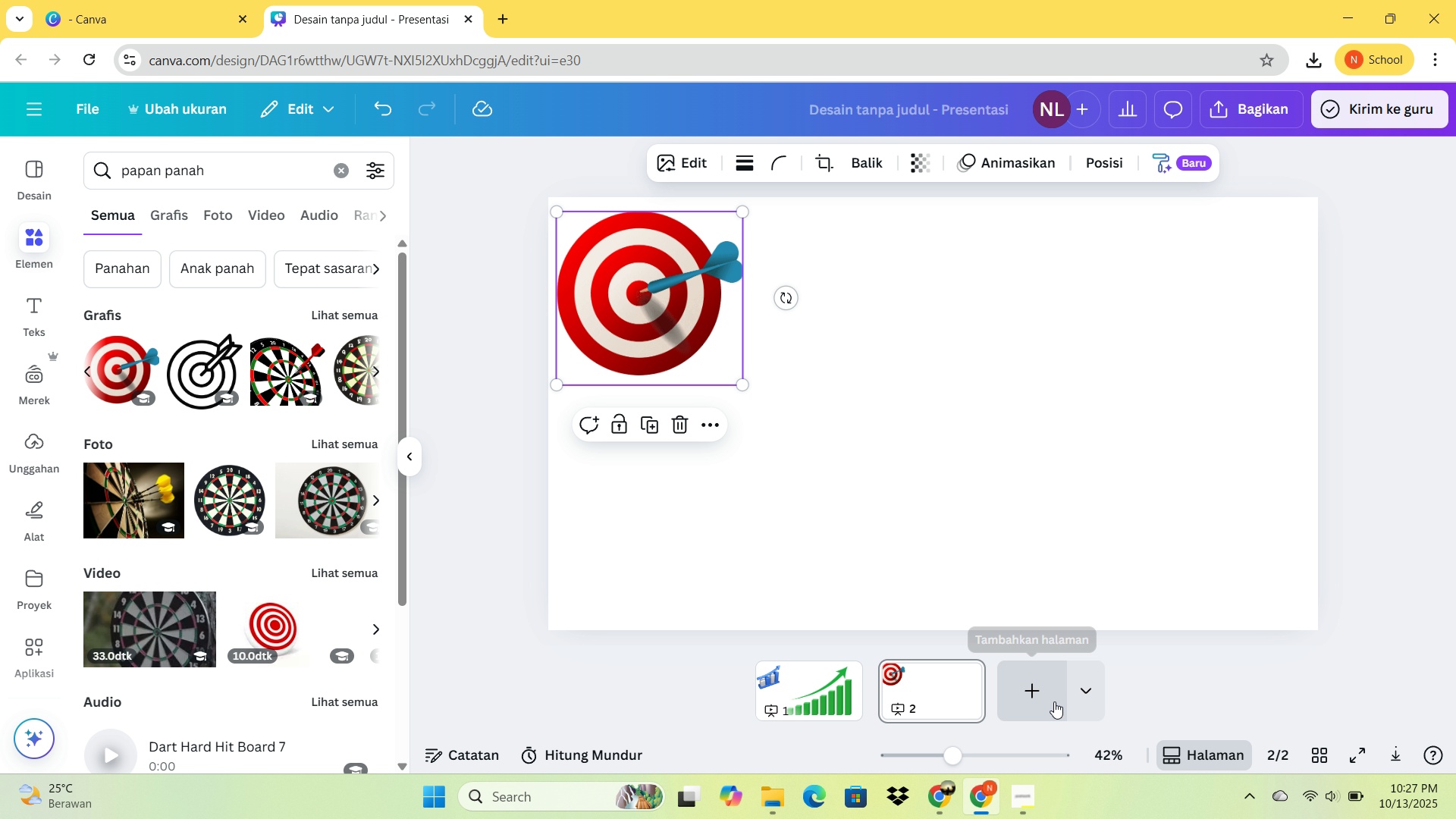 
left_click([1054, 701])
 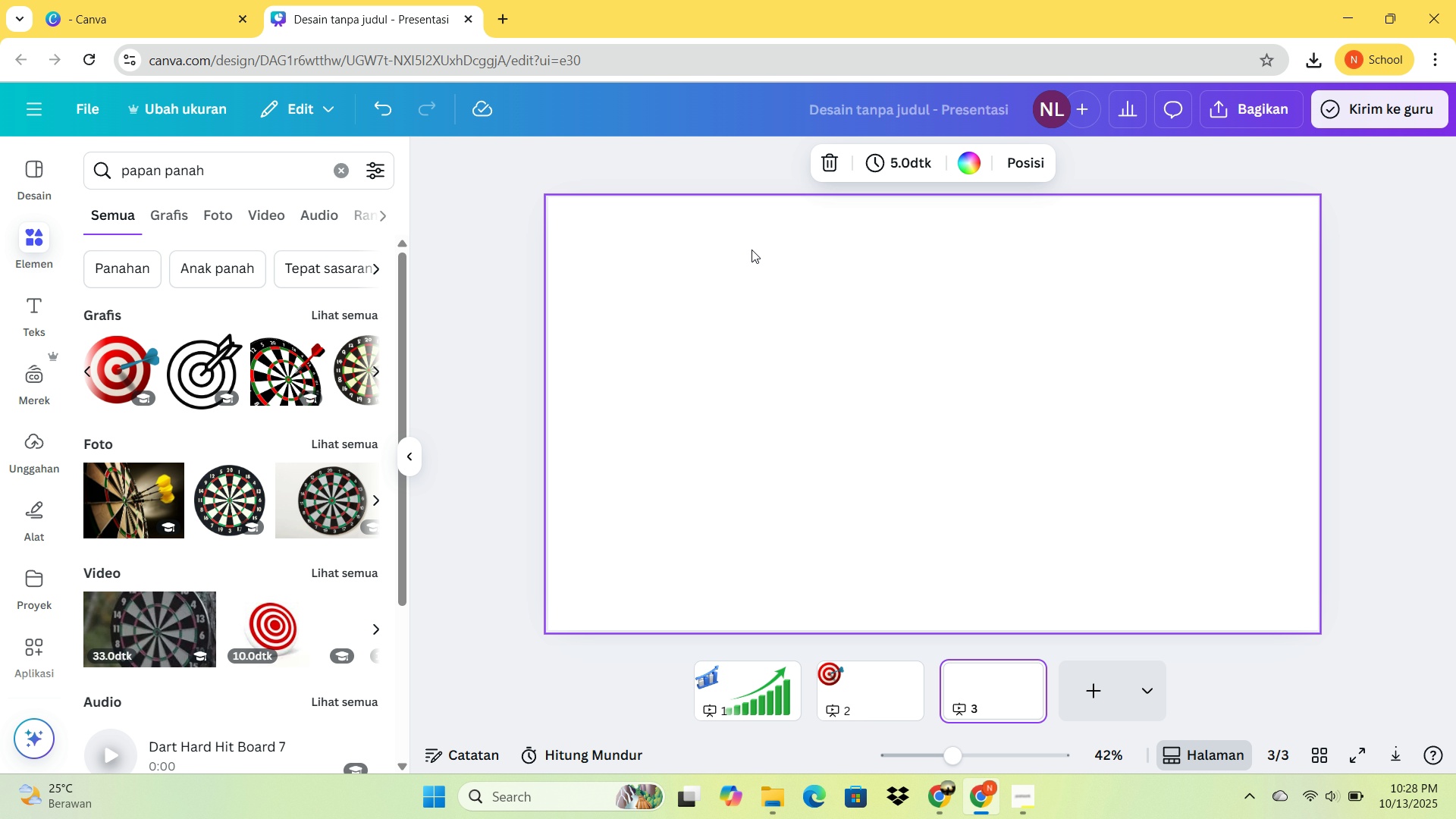 
wait(36.63)
 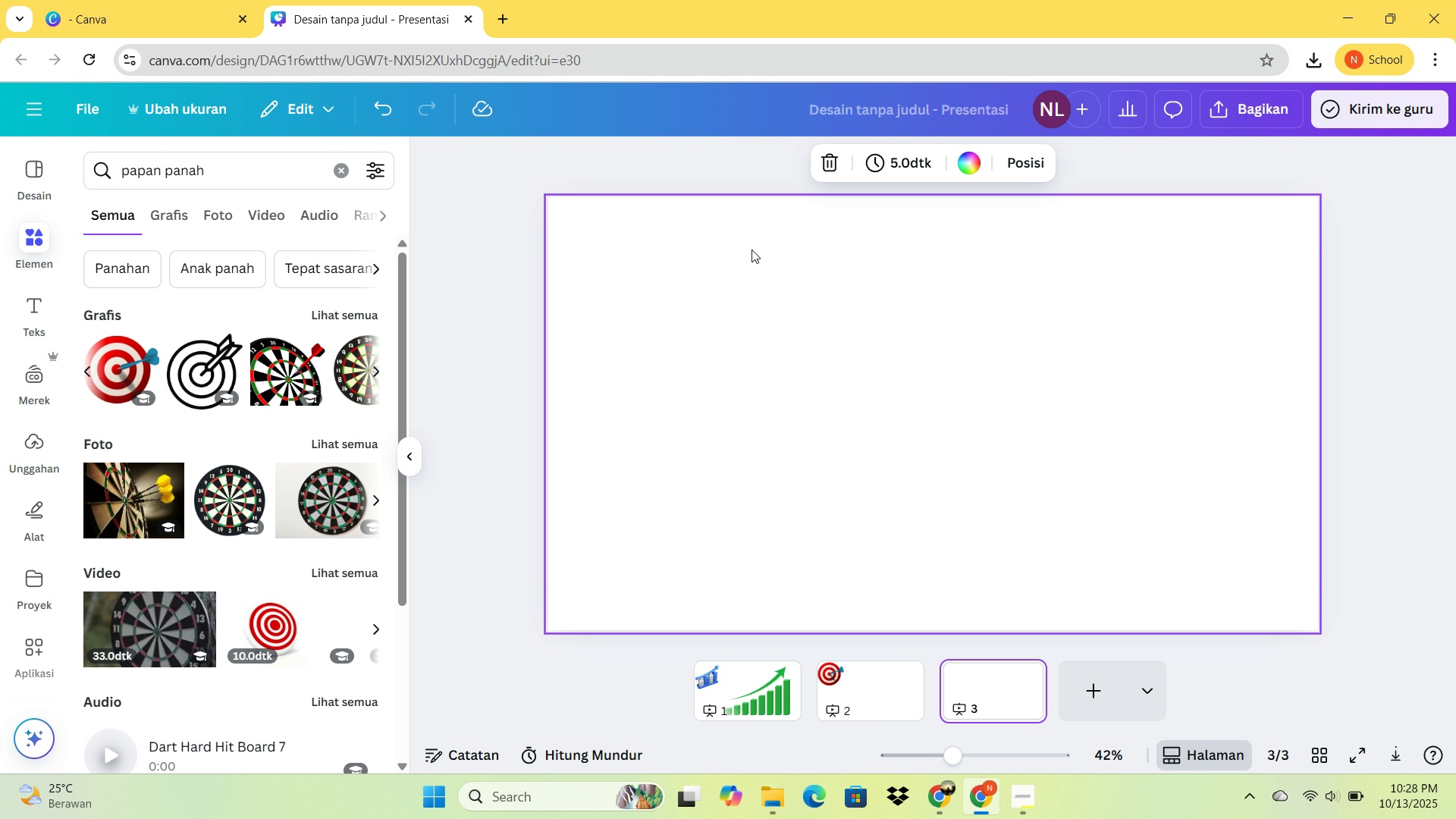 
left_click([39, 297])
 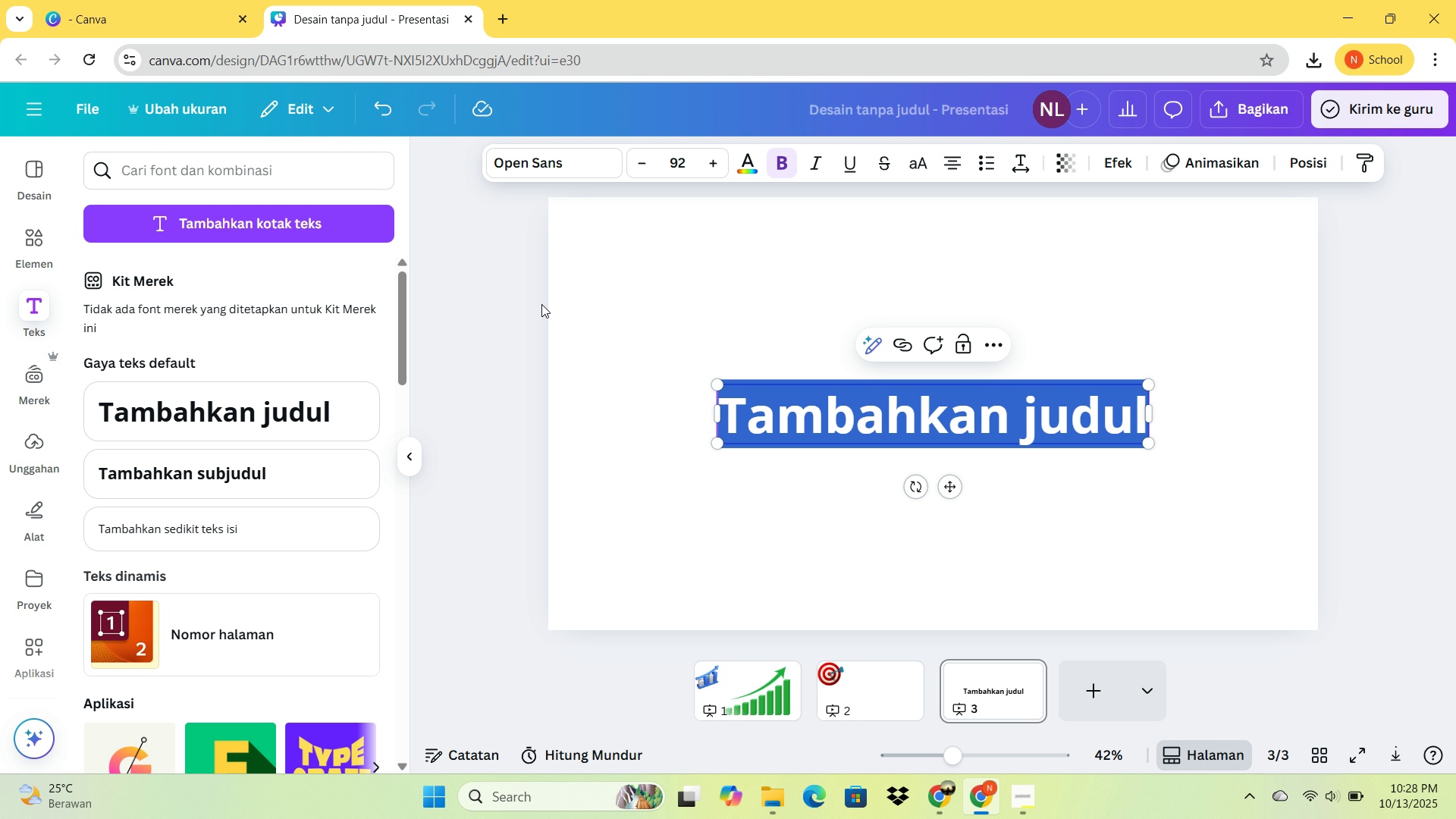 
type(VR )
 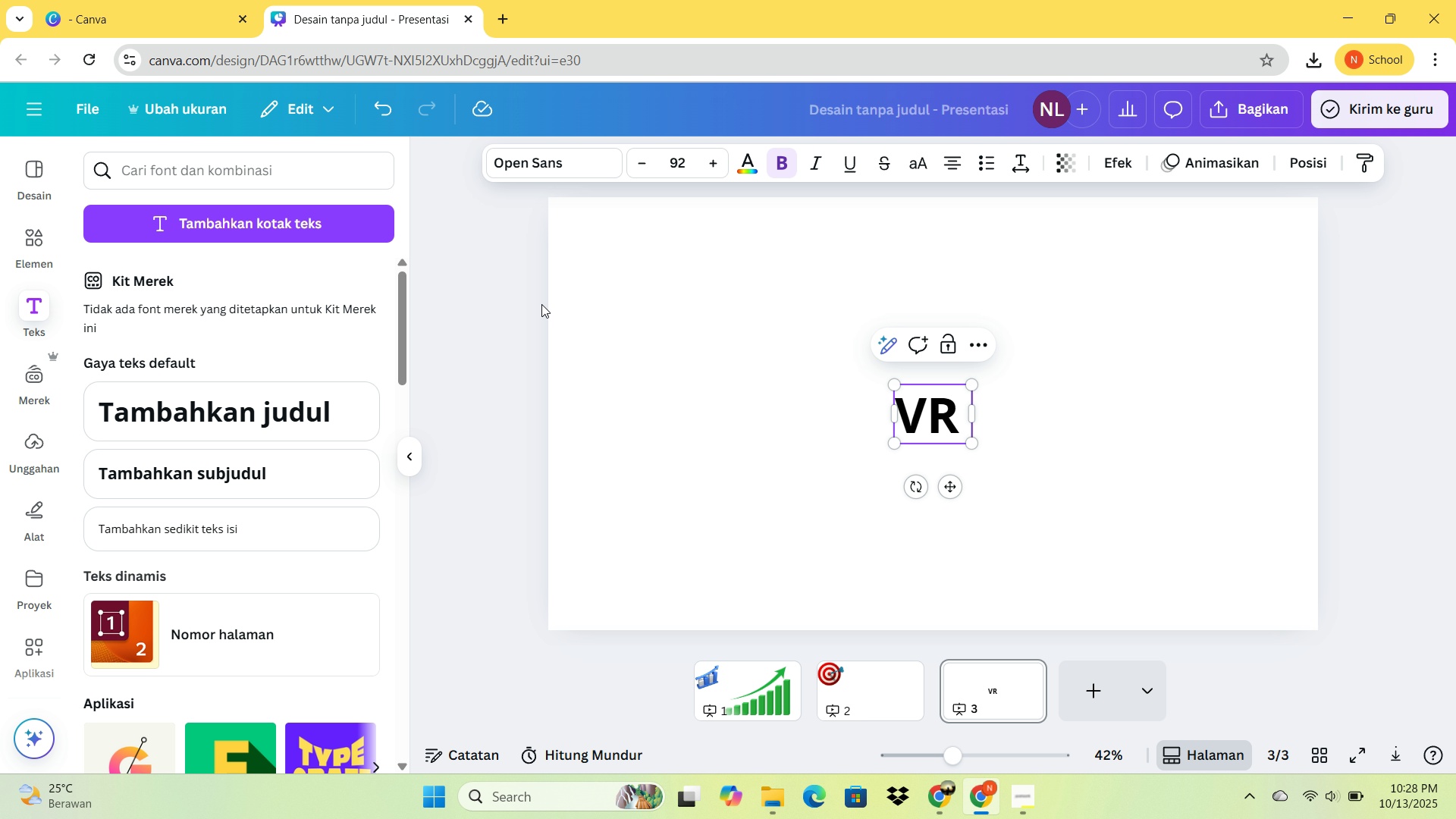 
wait(11.4)
 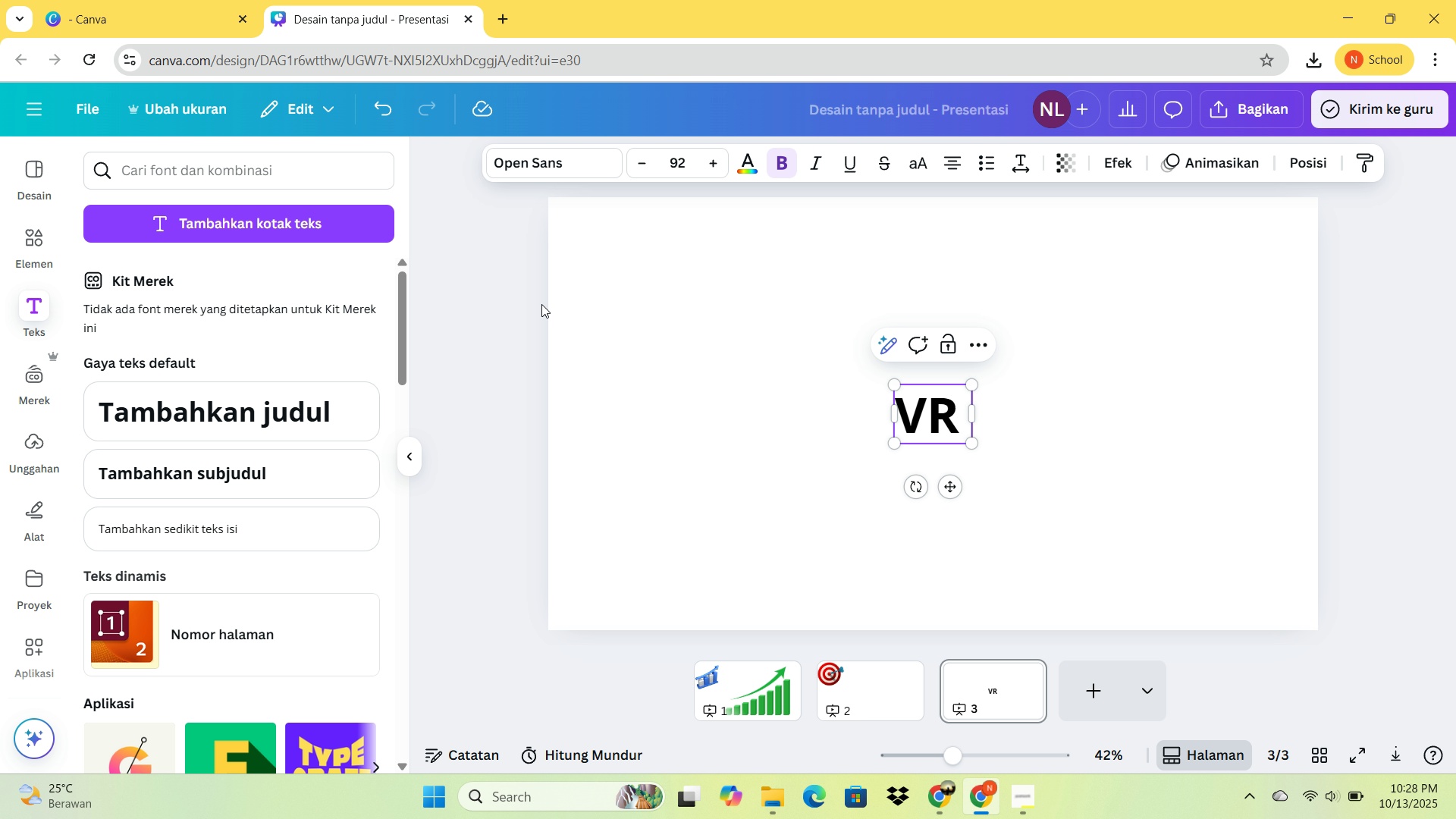 
mouse_move([872, 822])
 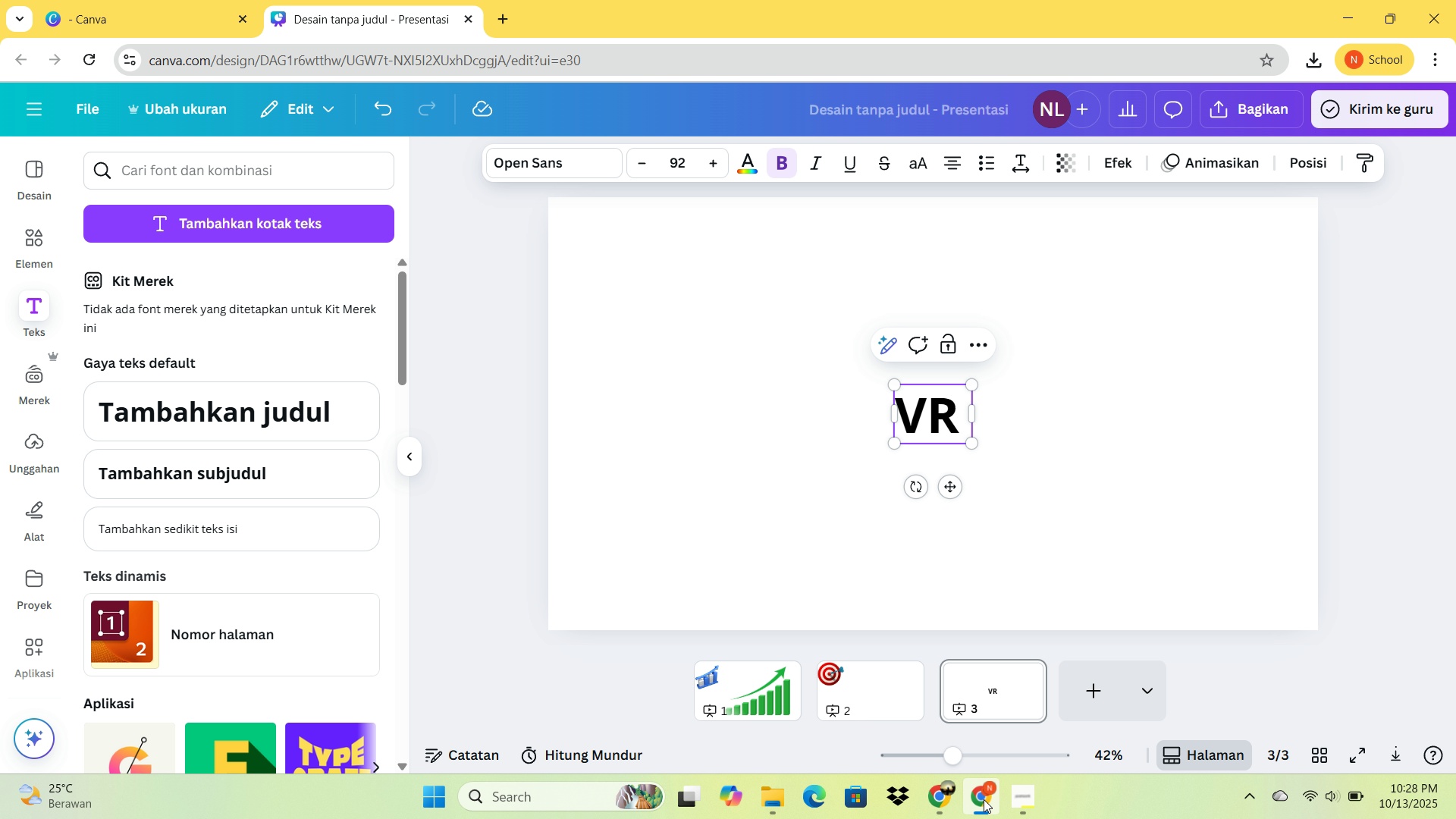 
left_click([984, 799])
 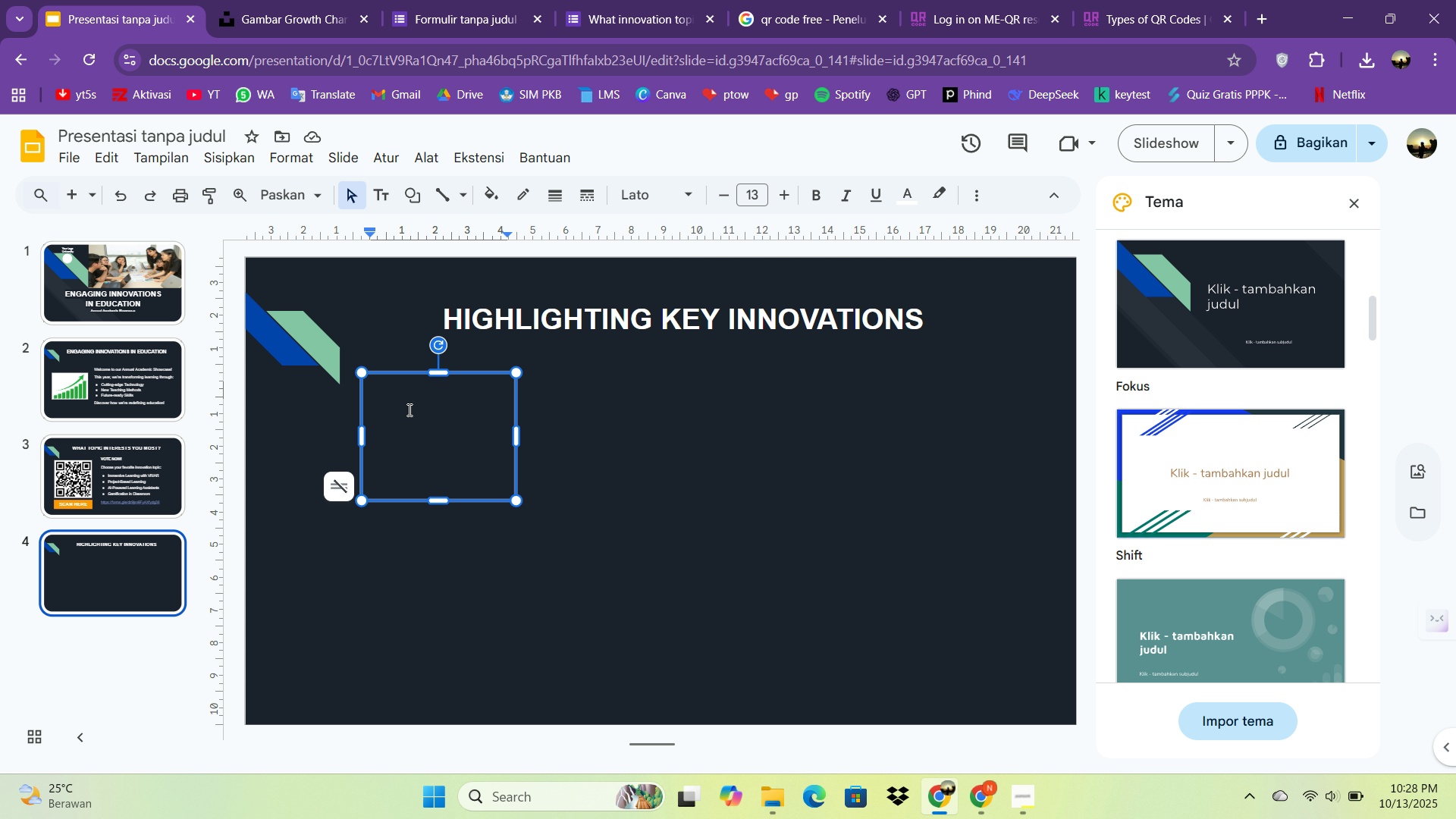 
wait(9.85)
 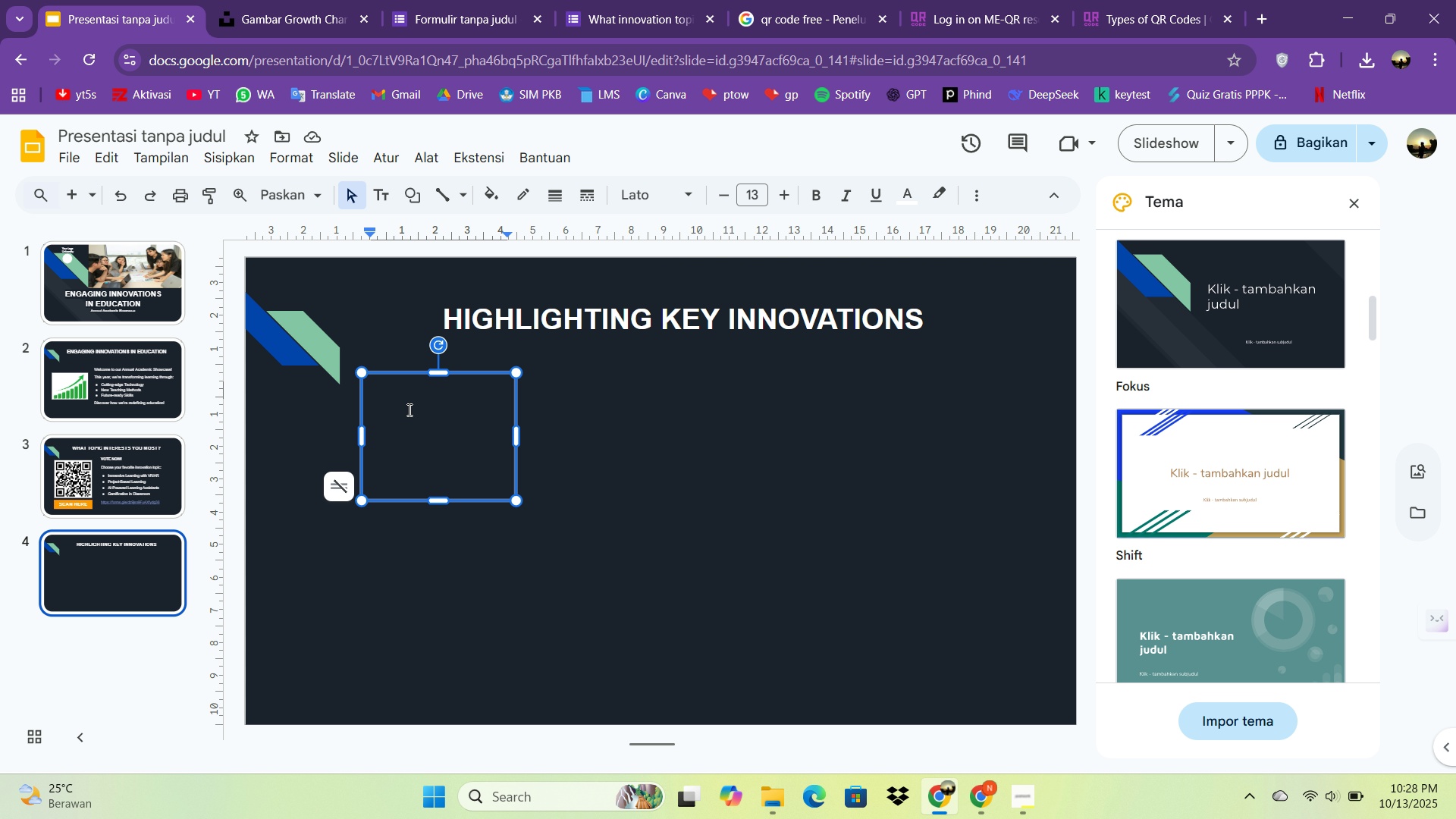 
key(V)
 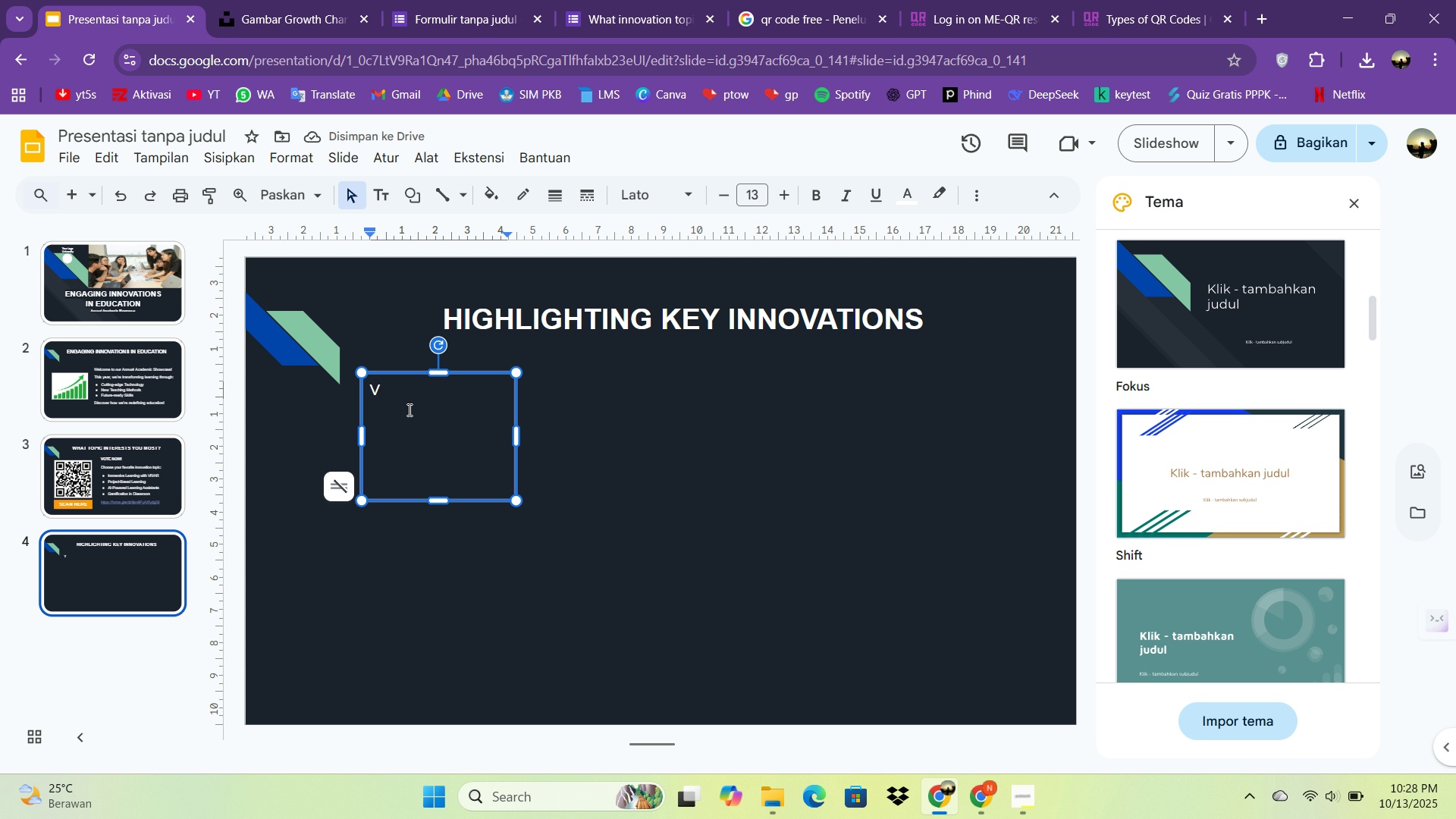 
type(VI)
key(Backspace)
key(Backspace)
key(Backspace)
type(VIT)
key(Backspace)
type(RTUAL LEARNING)